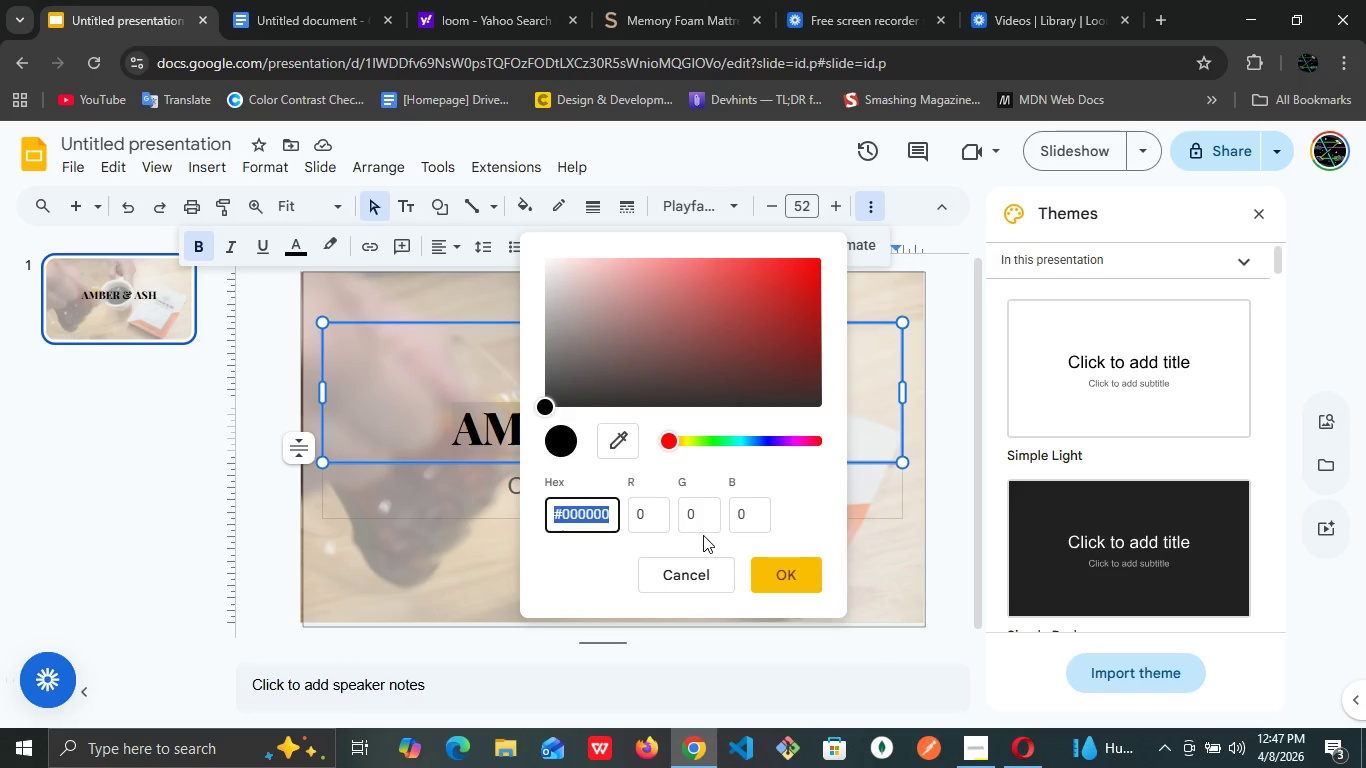 
key(Control+V)
 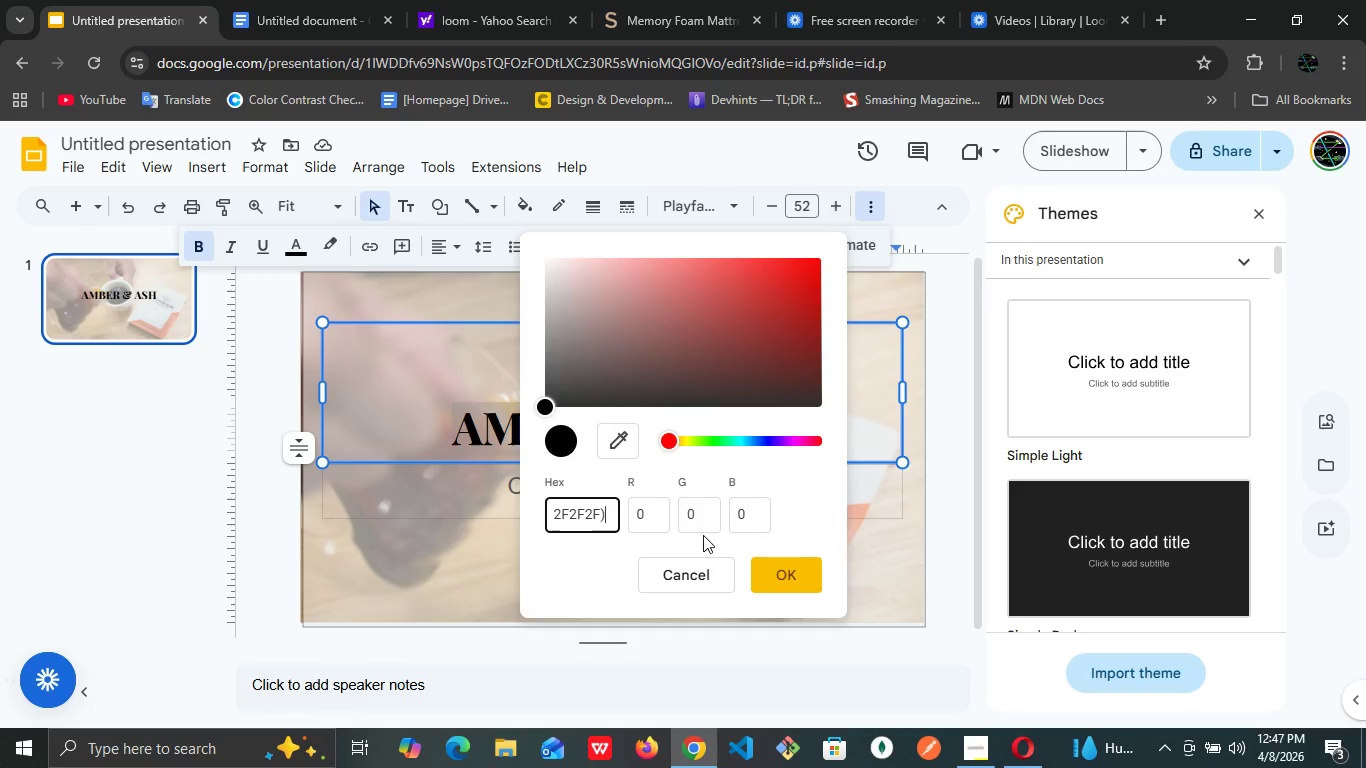 
key(Backspace)
 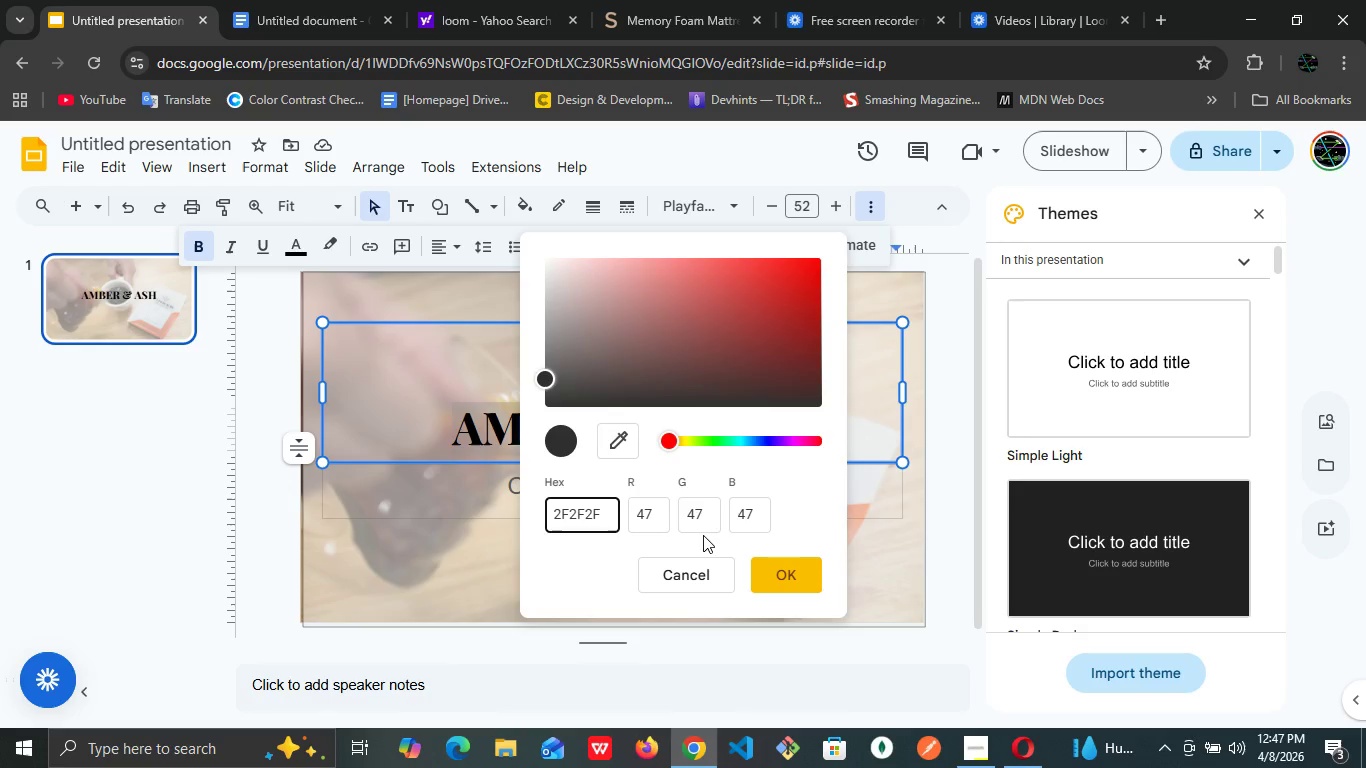 
hold_key(key=ArrowLeft, duration=0.69)
 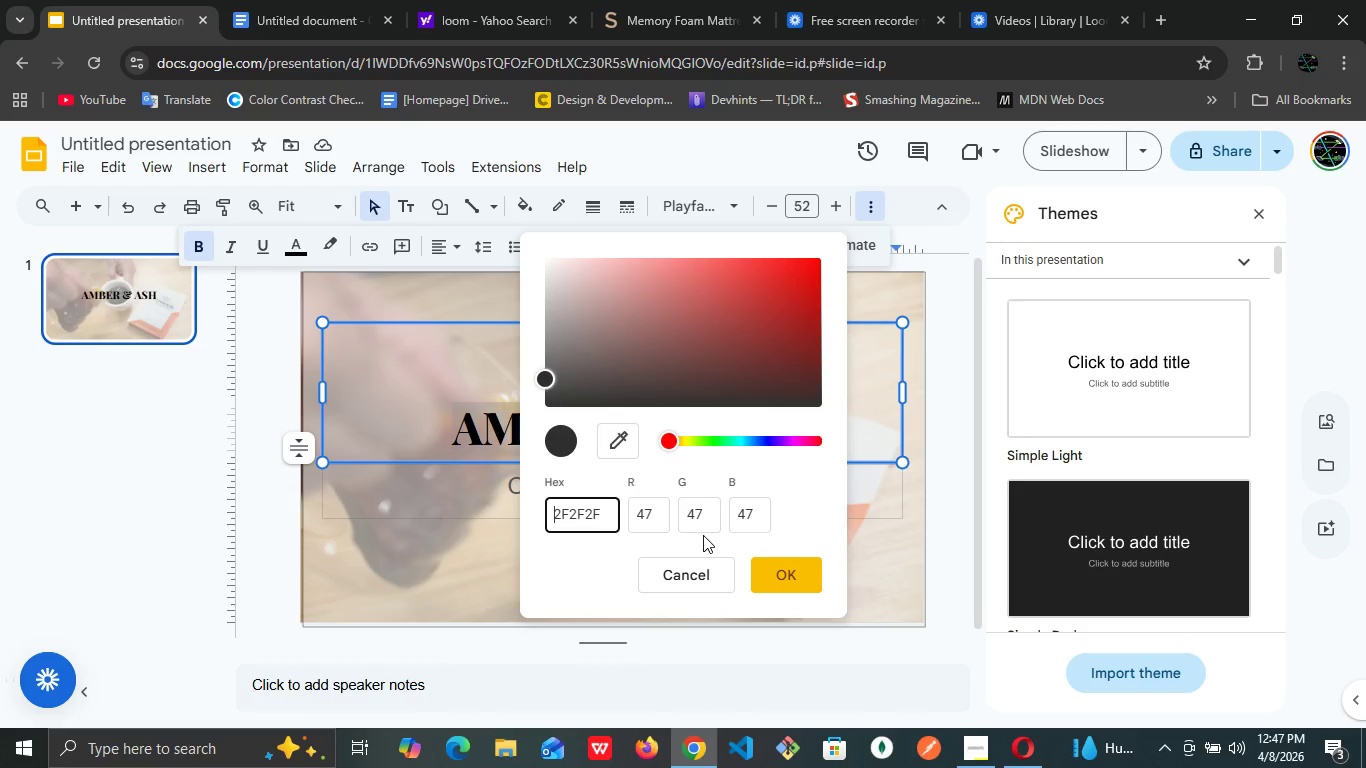 
key(4)
 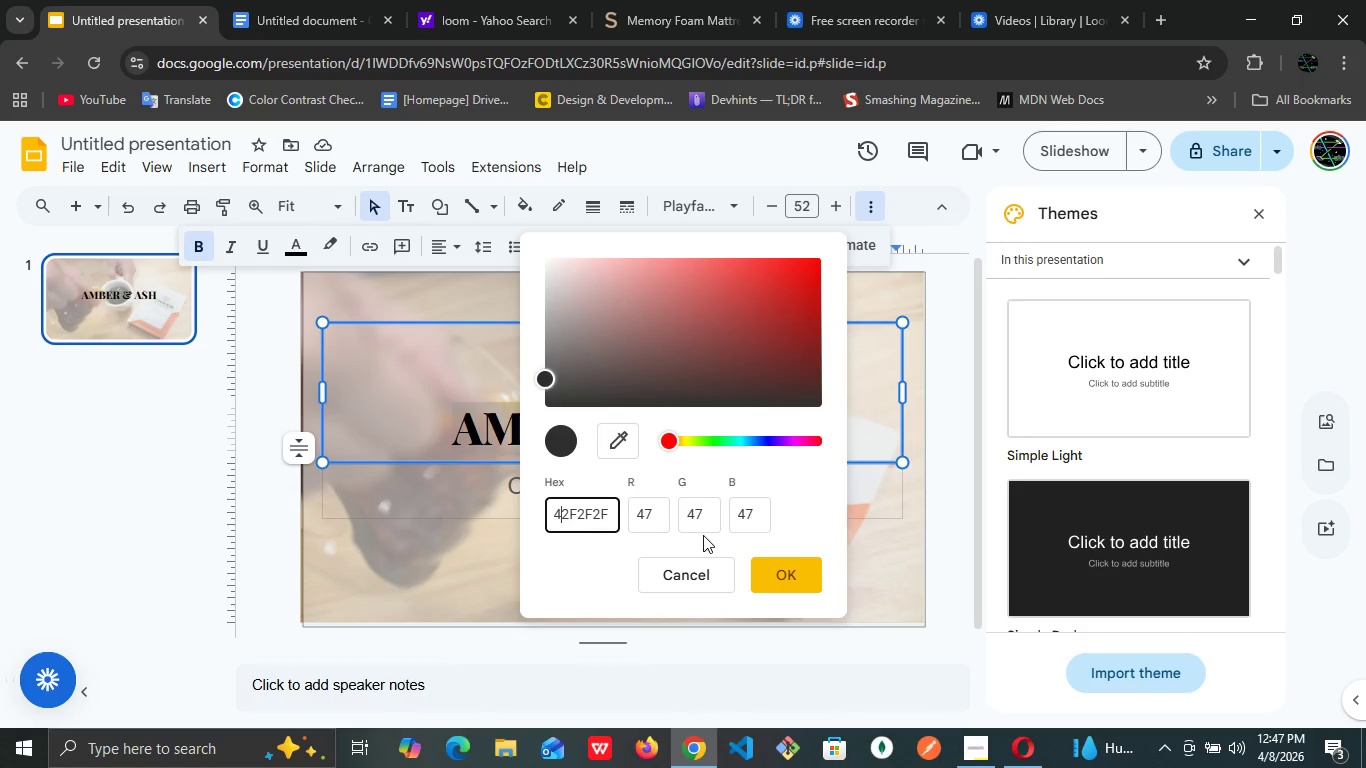 
key(Control+3)
 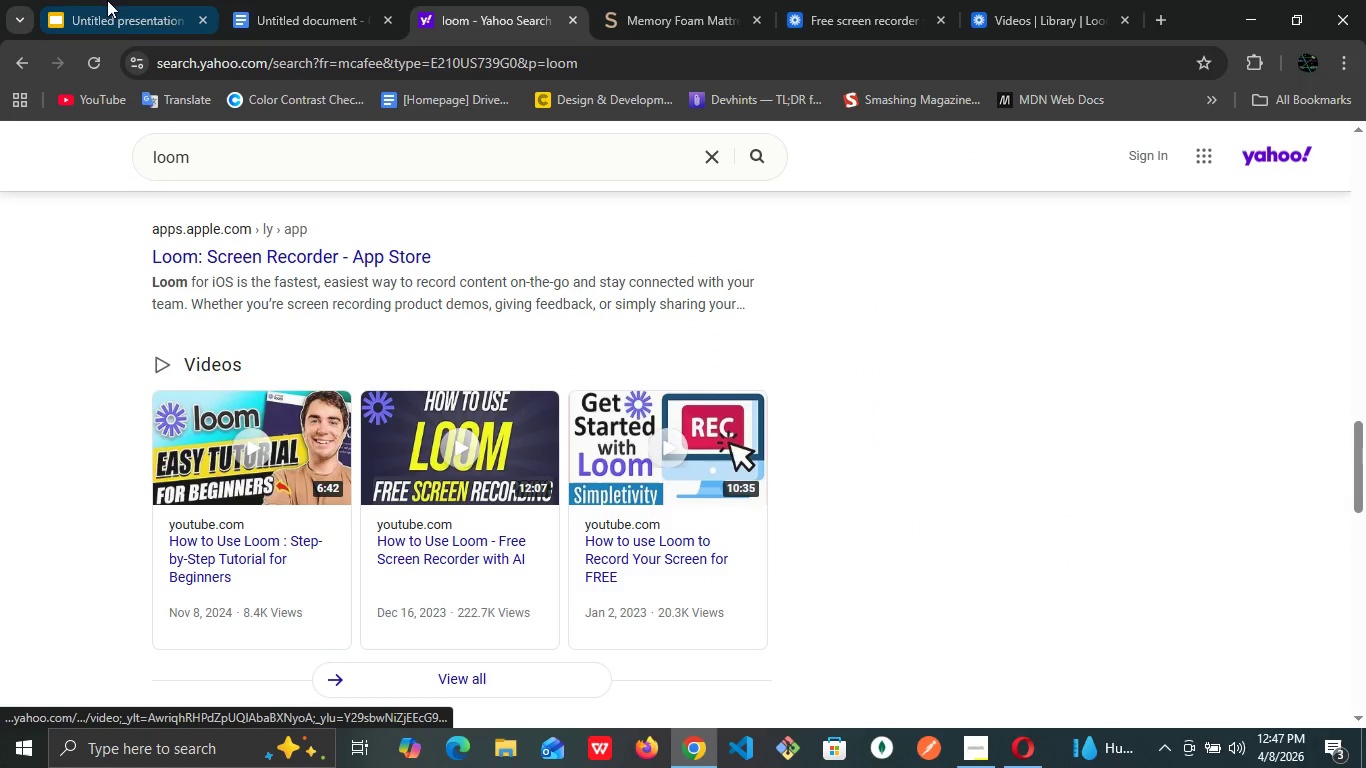 
left_click([60, 0])
 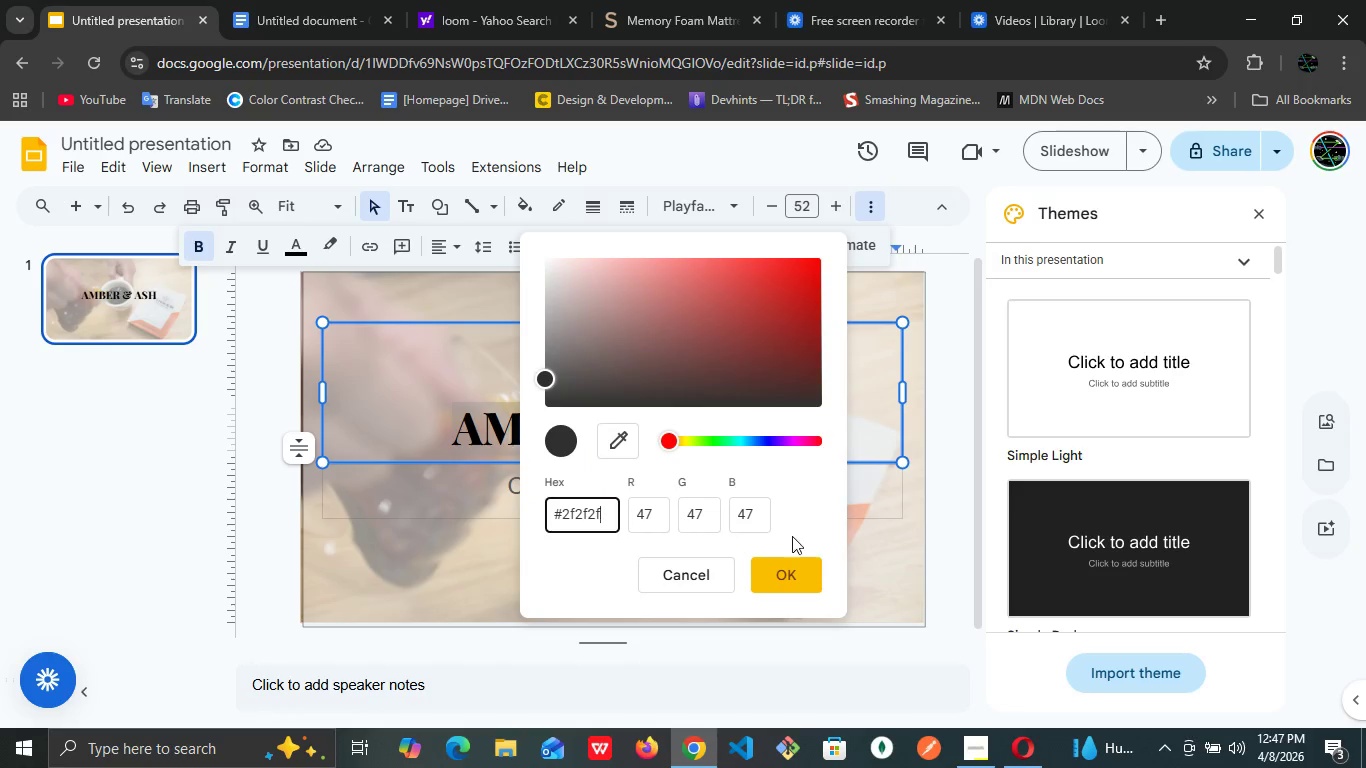 
left_click_drag(start_coordinate=[763, 516], to_coordinate=[721, 524])
 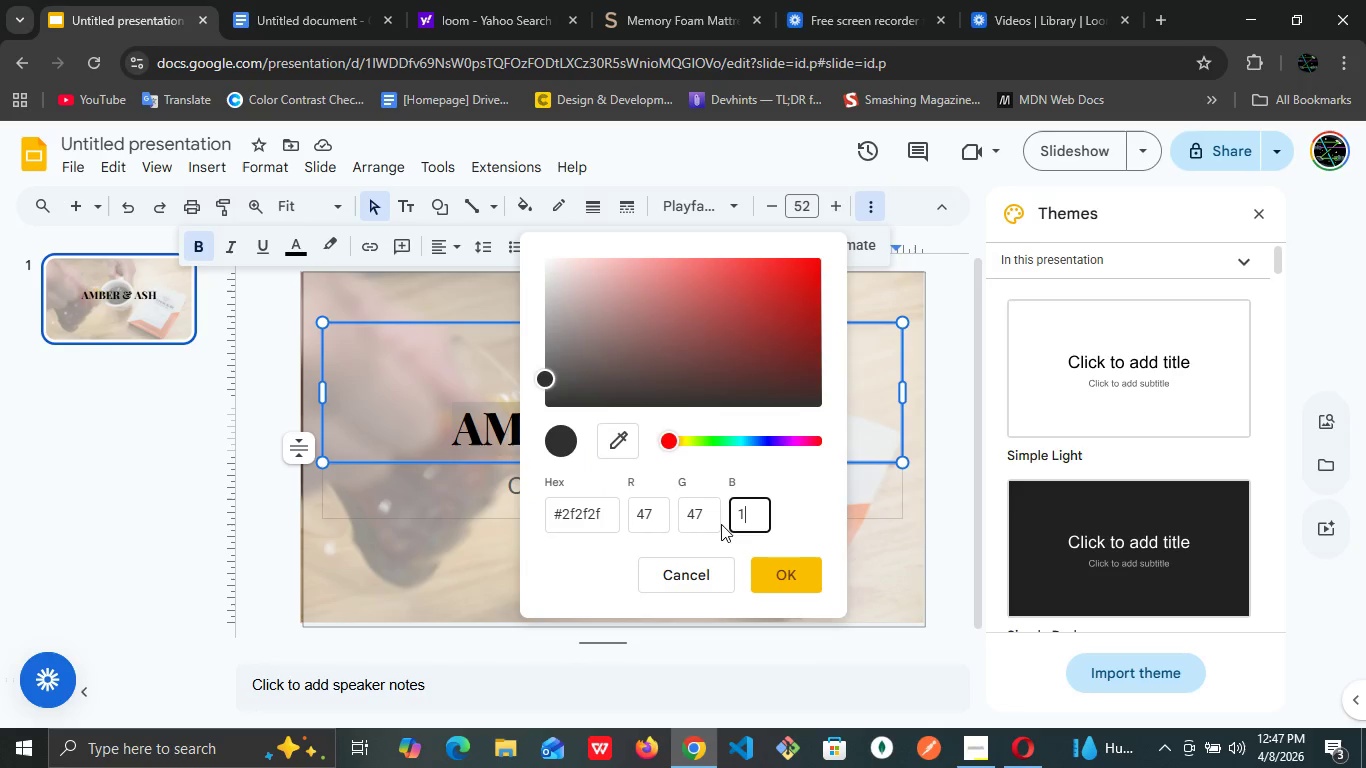 
type(100)
 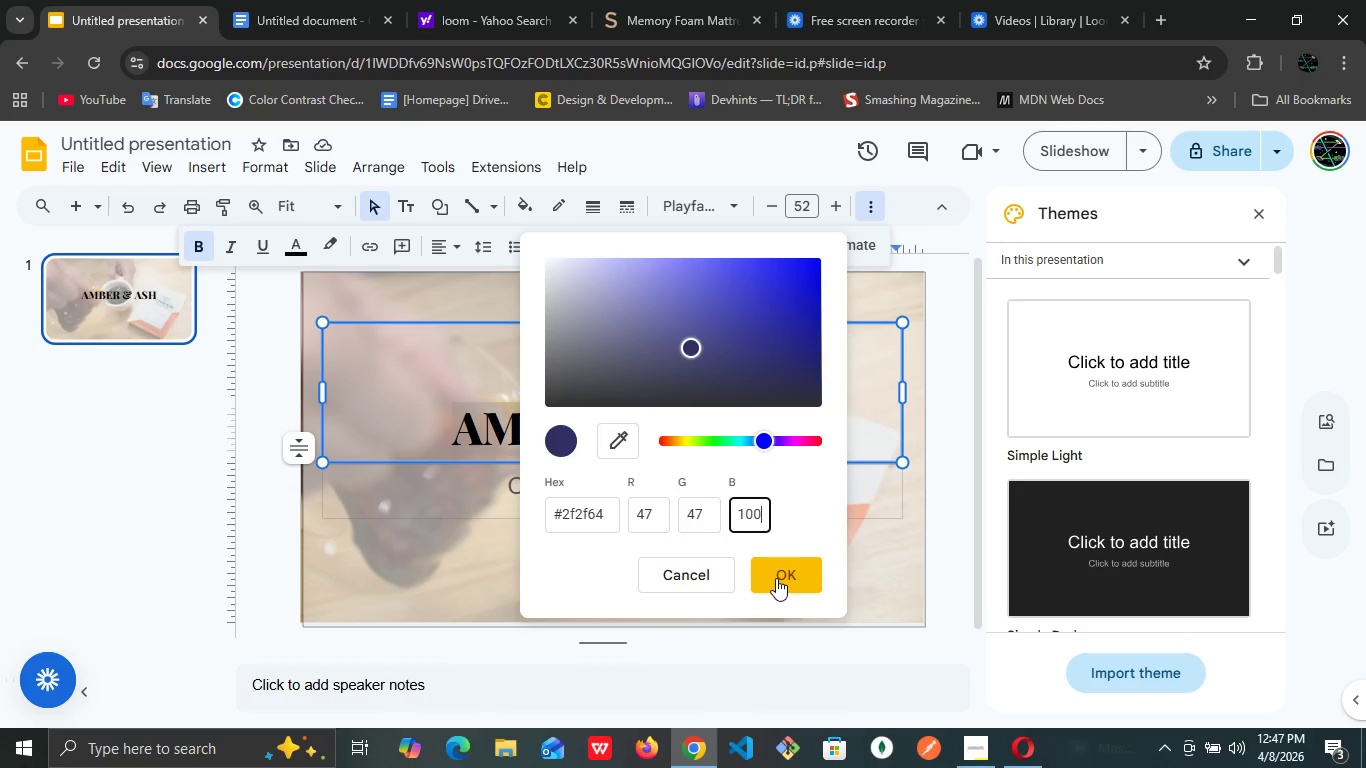 
left_click([776, 578])
 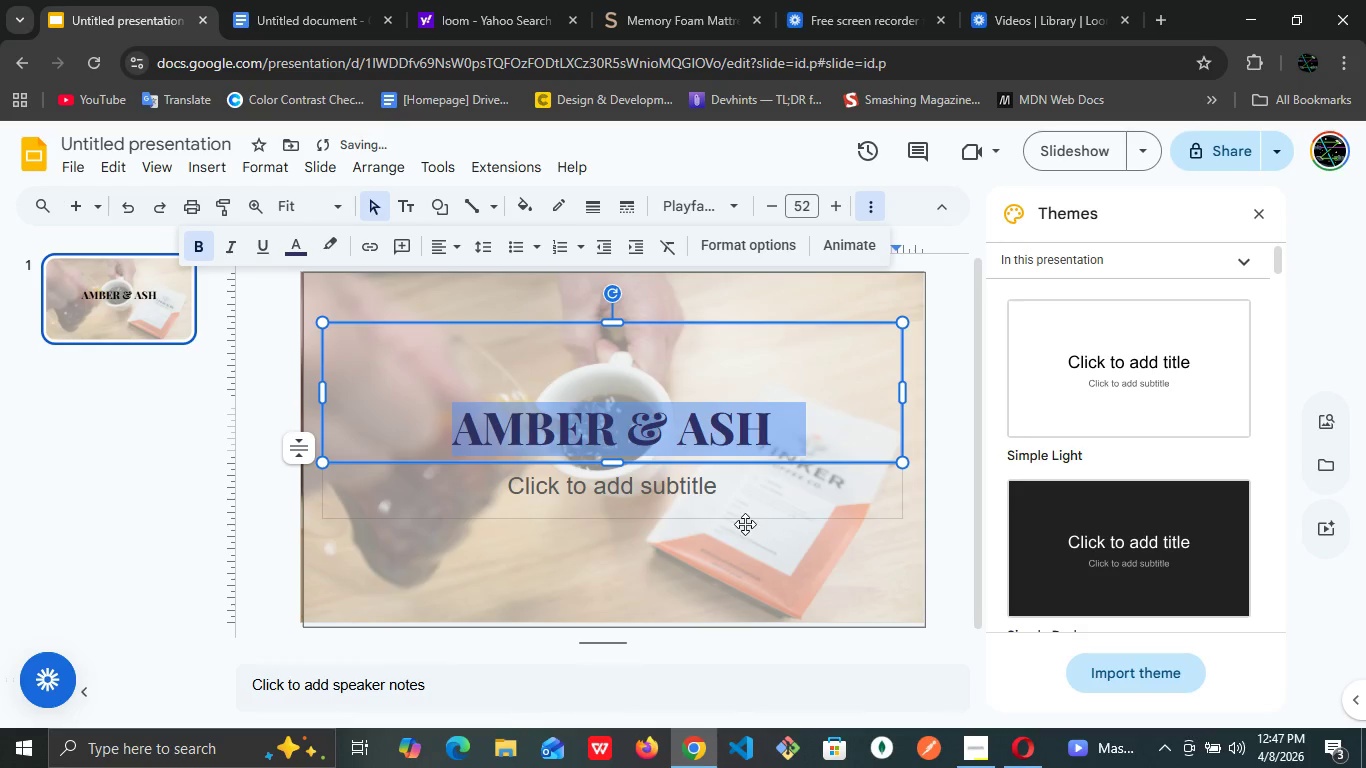 
left_click([743, 524])
 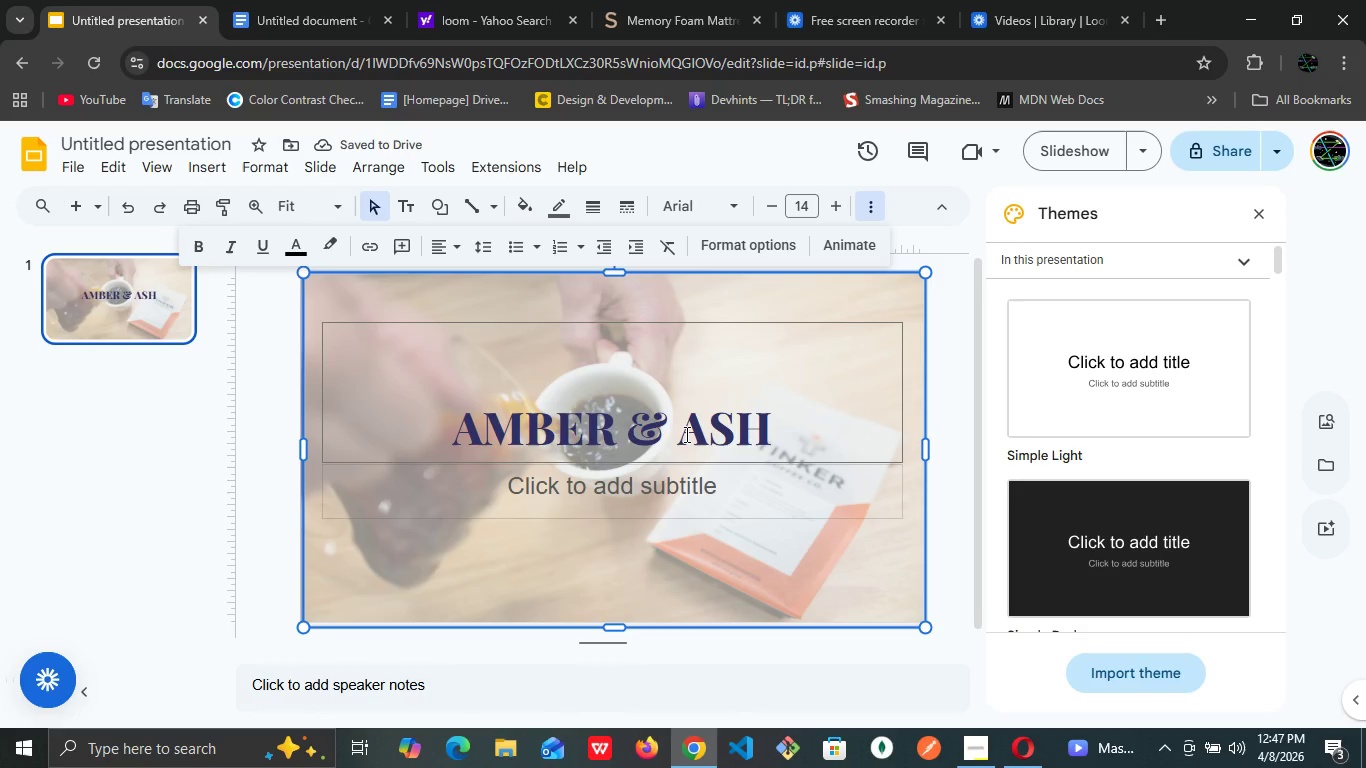 
double_click([685, 434])
 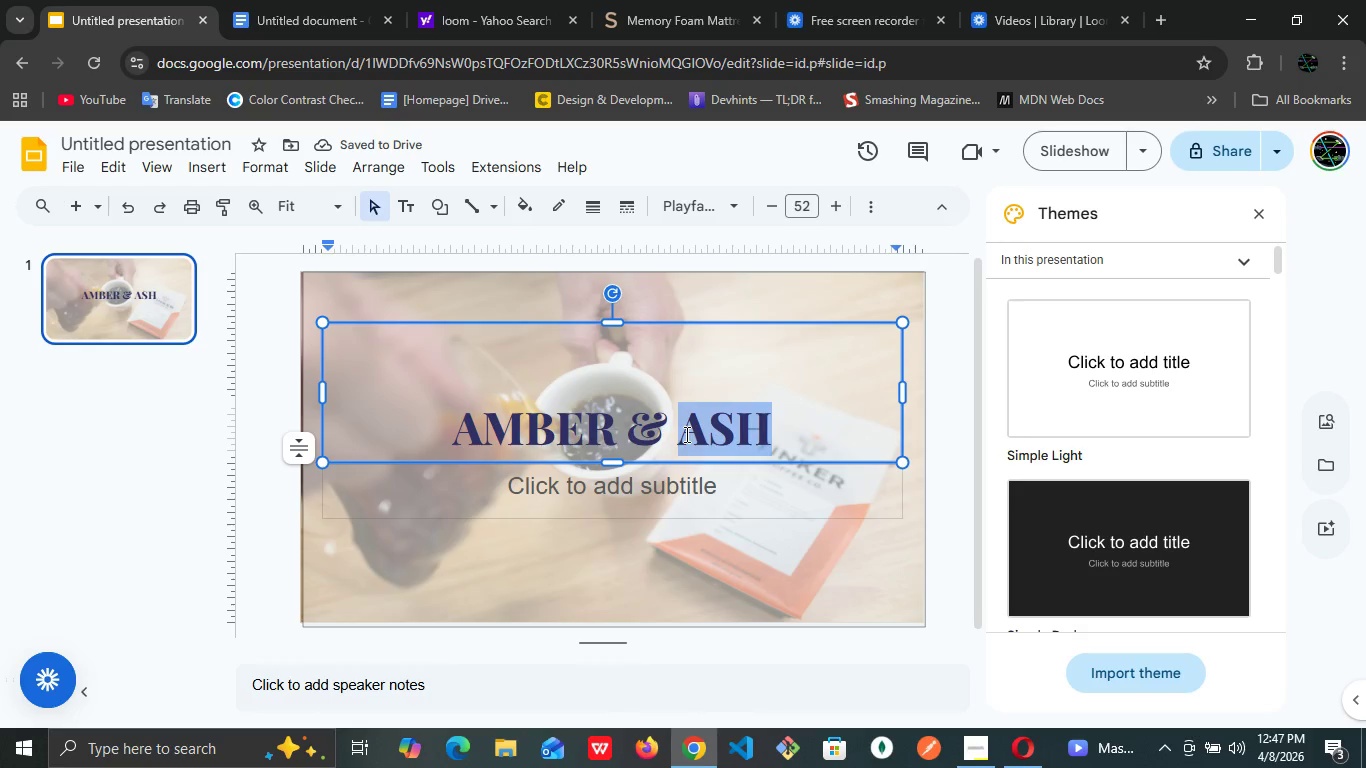 
triple_click([685, 434])
 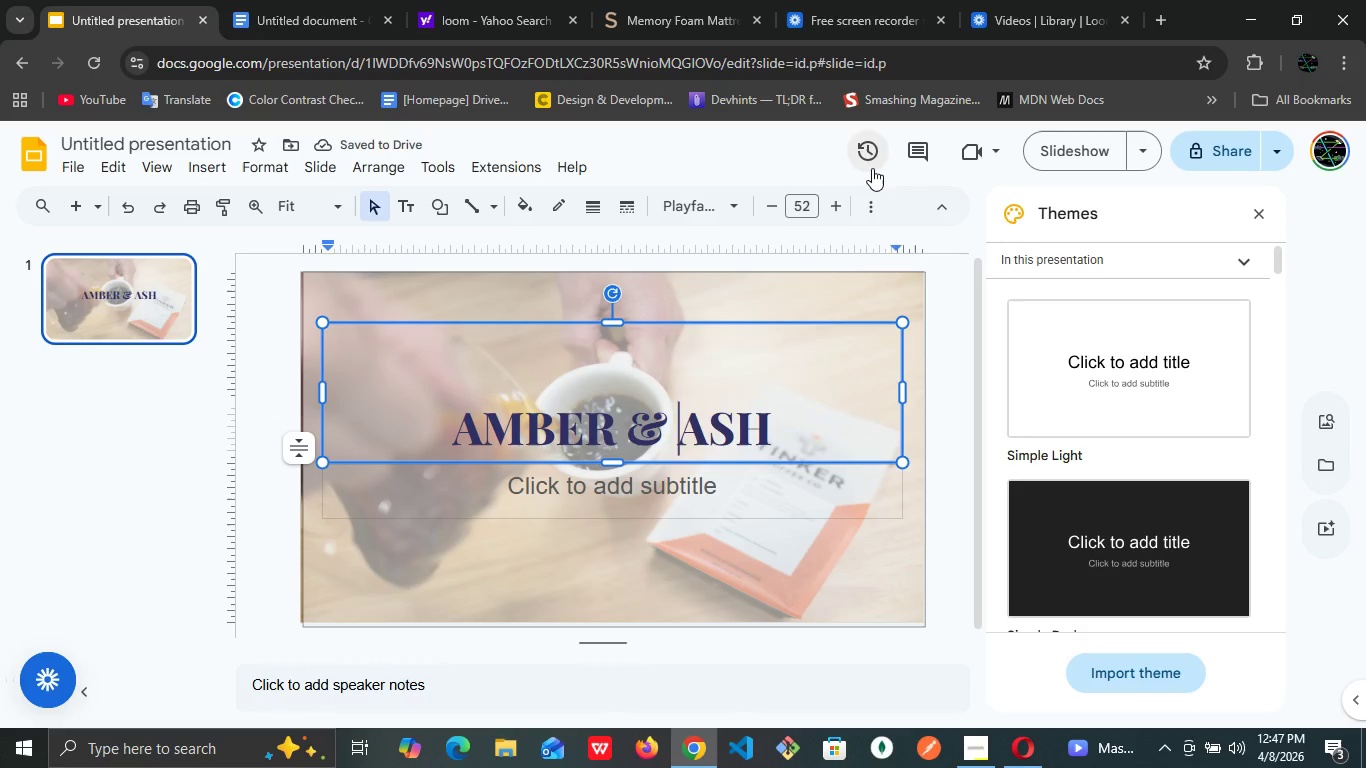 
key(Control+A)
 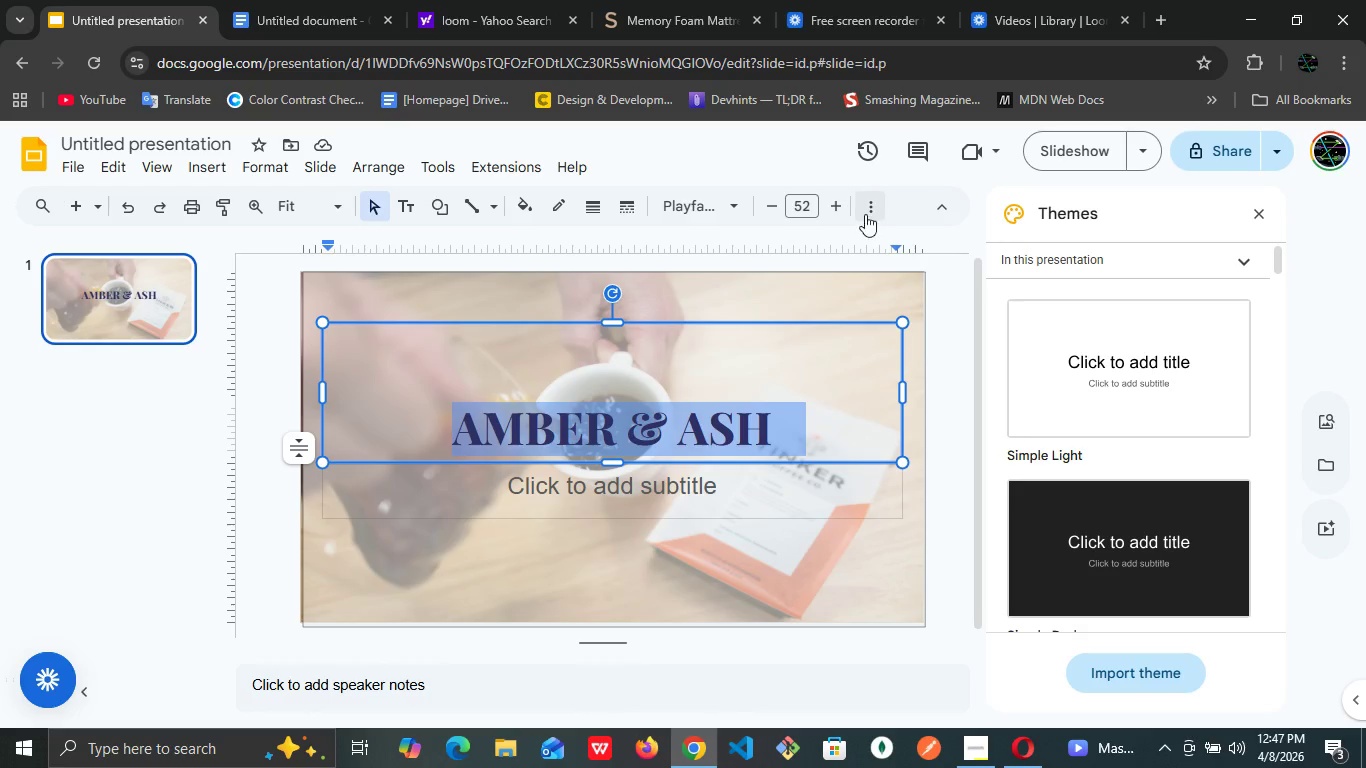 
left_click([872, 211])
 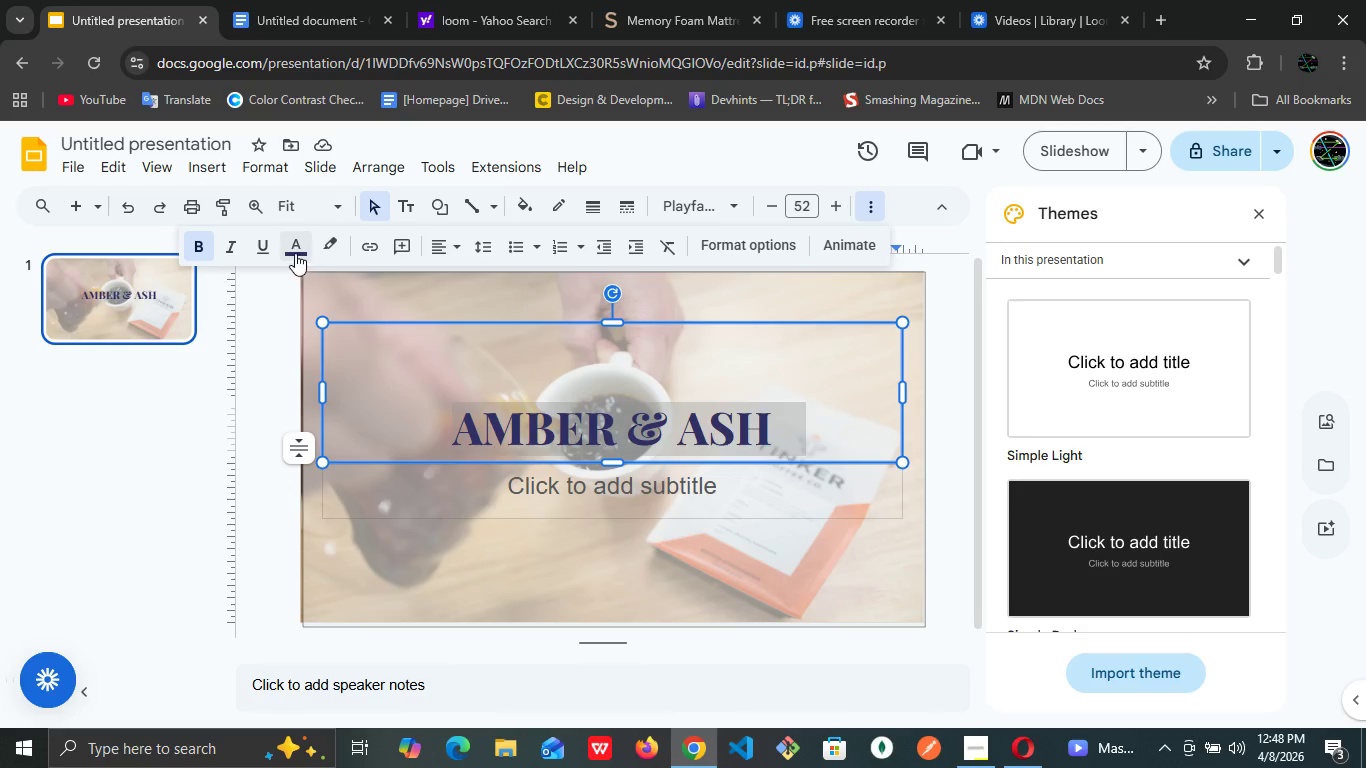 
left_click([295, 253])
 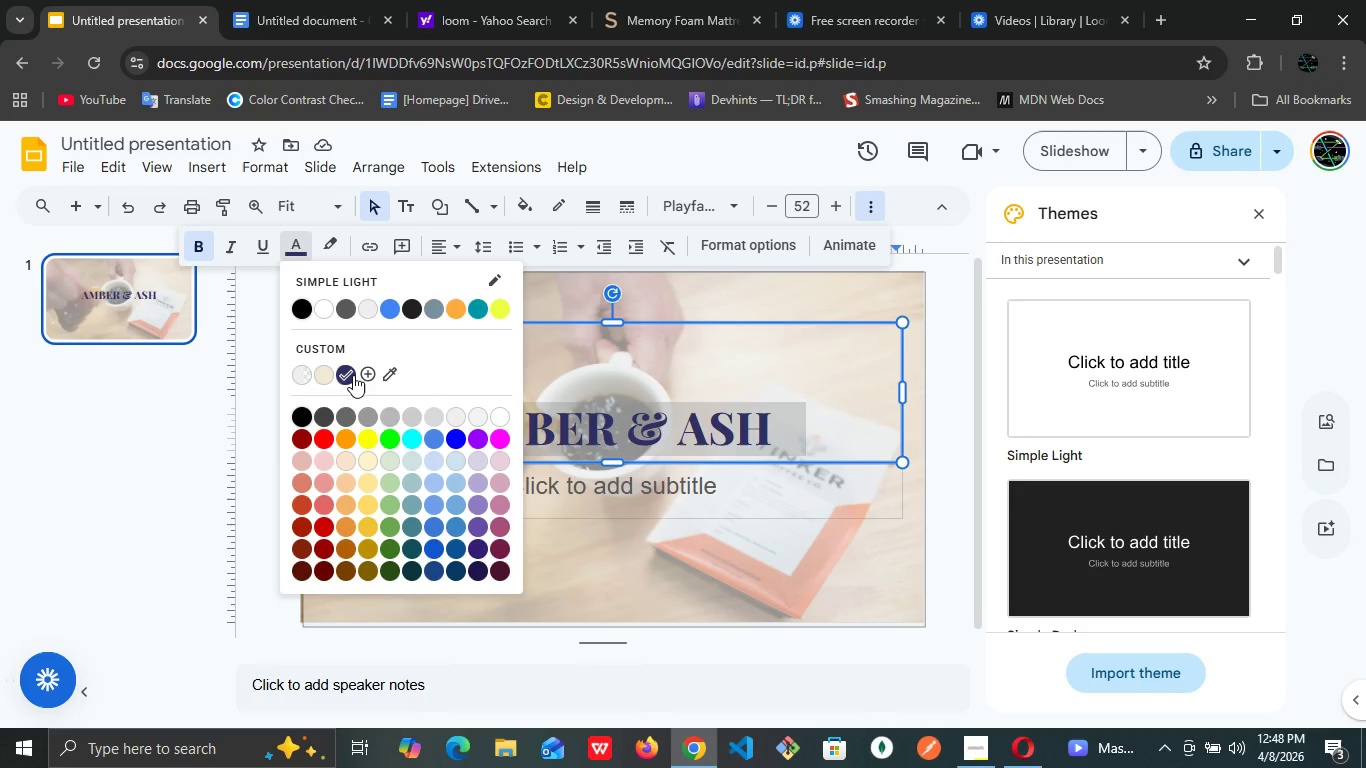 
left_click([353, 375])
 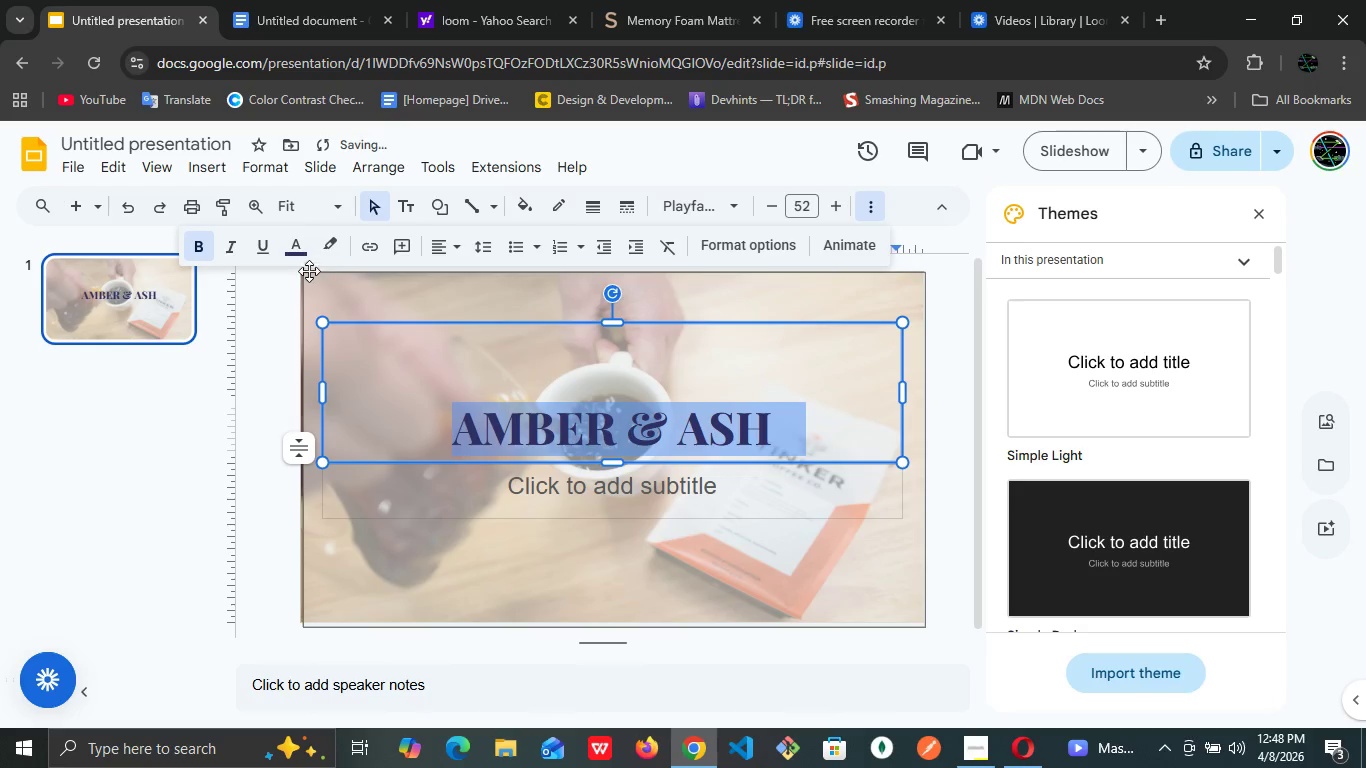 
left_click([297, 252])
 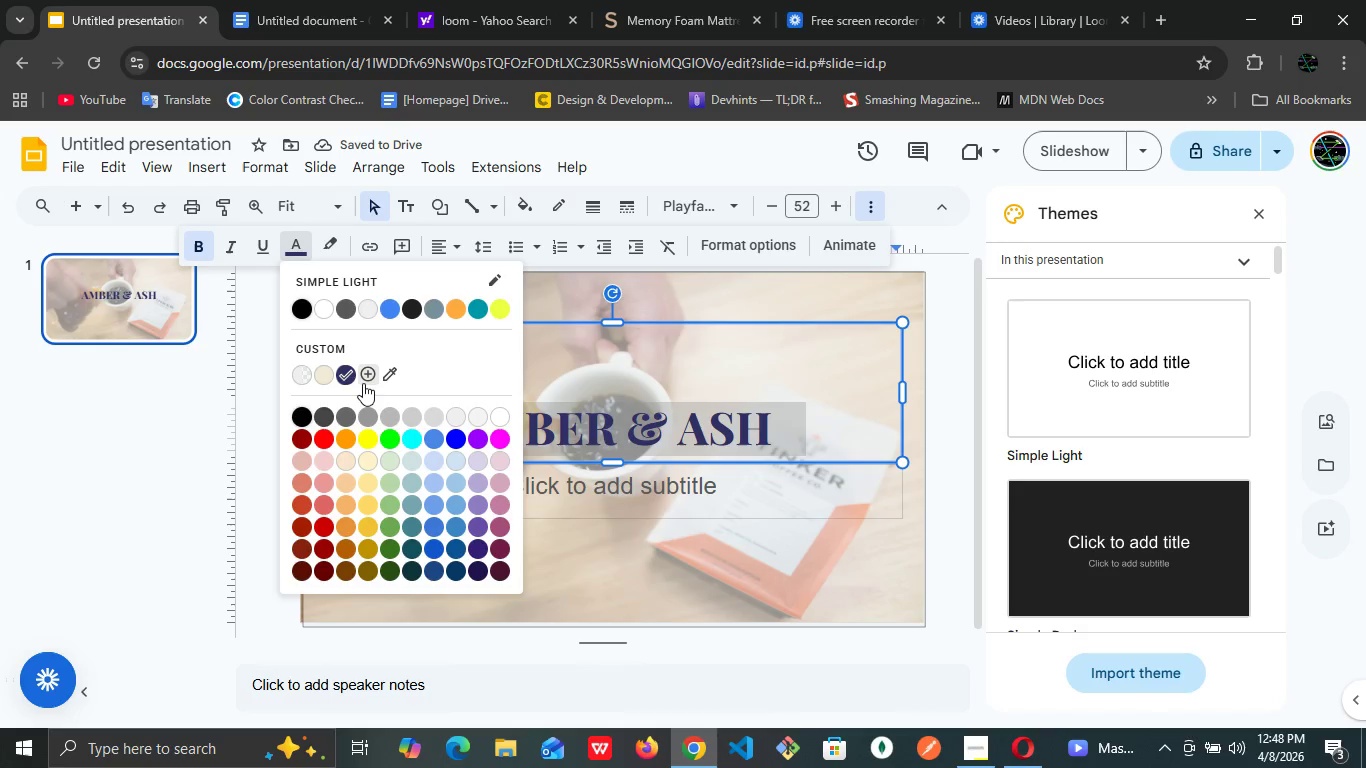 
left_click([370, 374])
 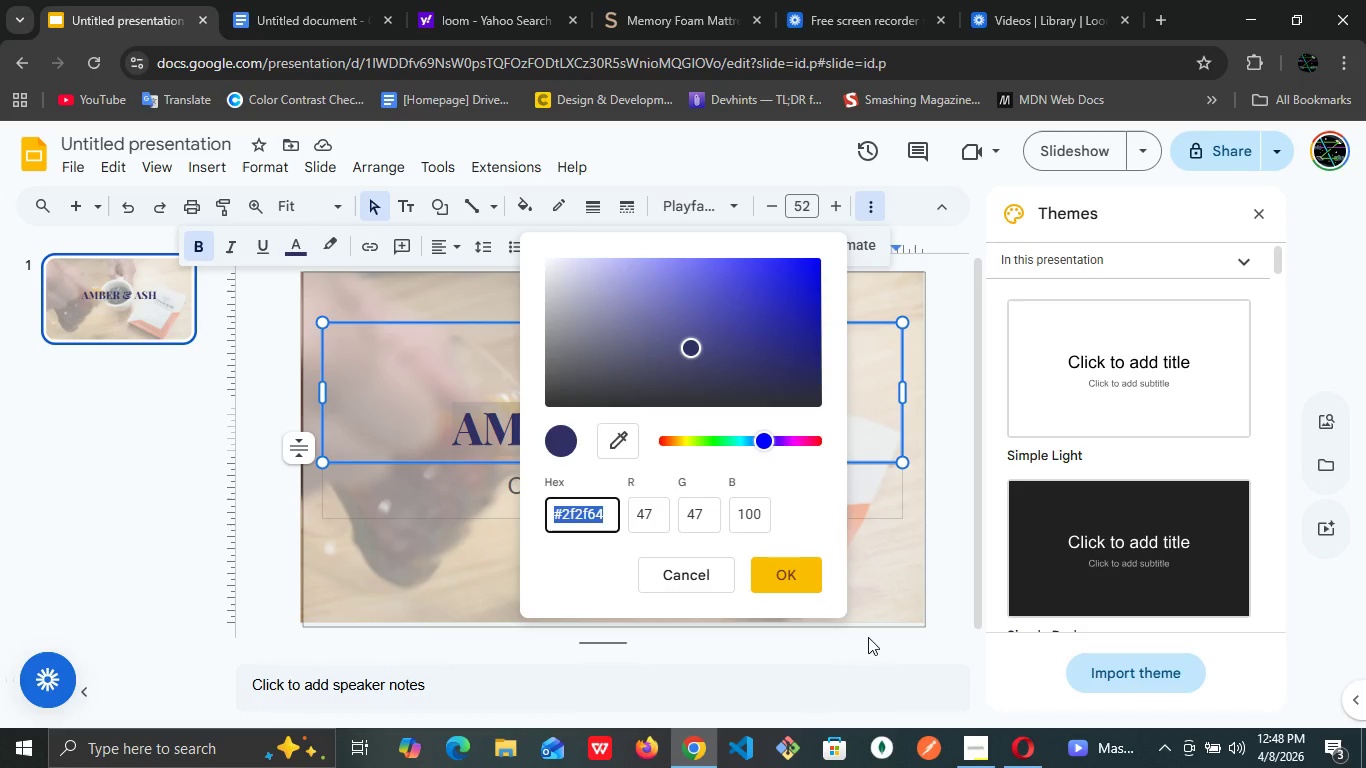 
wait(5.78)
 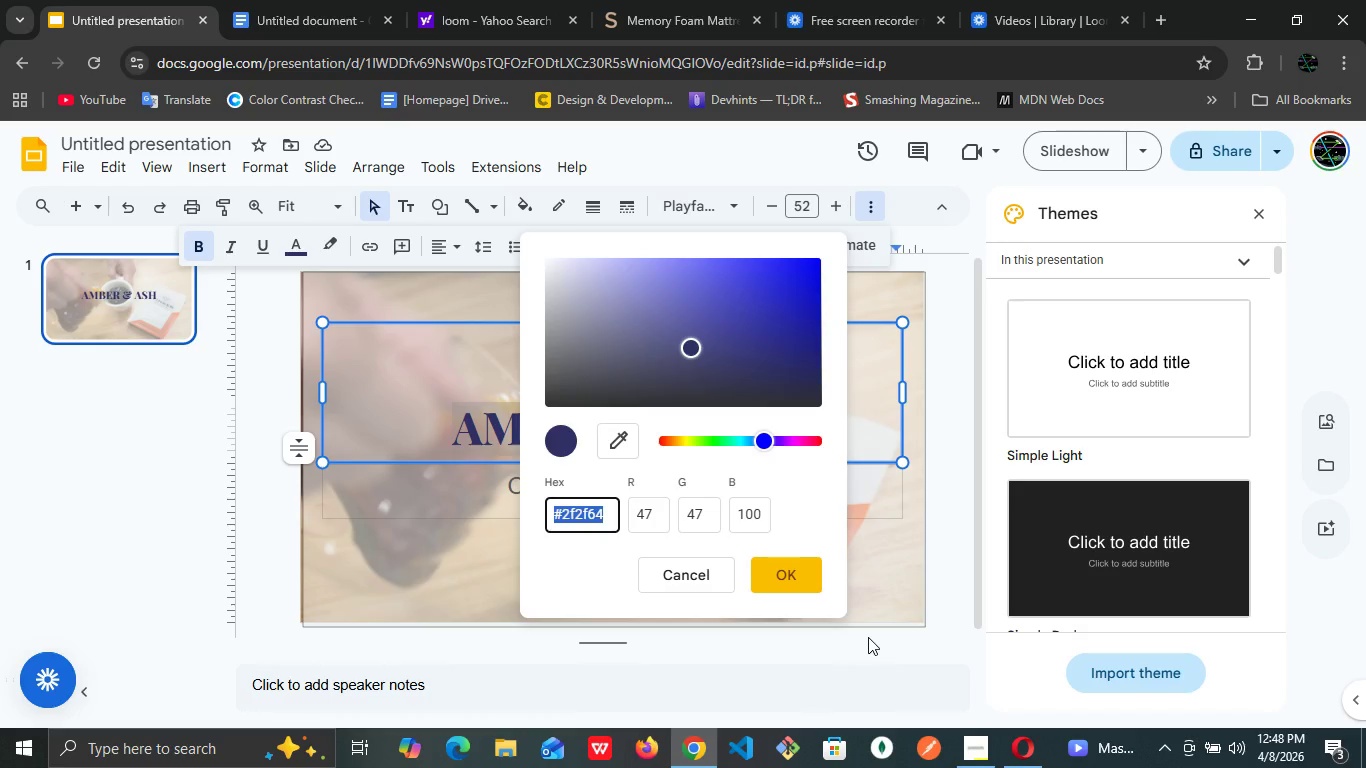 
key(ArrowRight)
 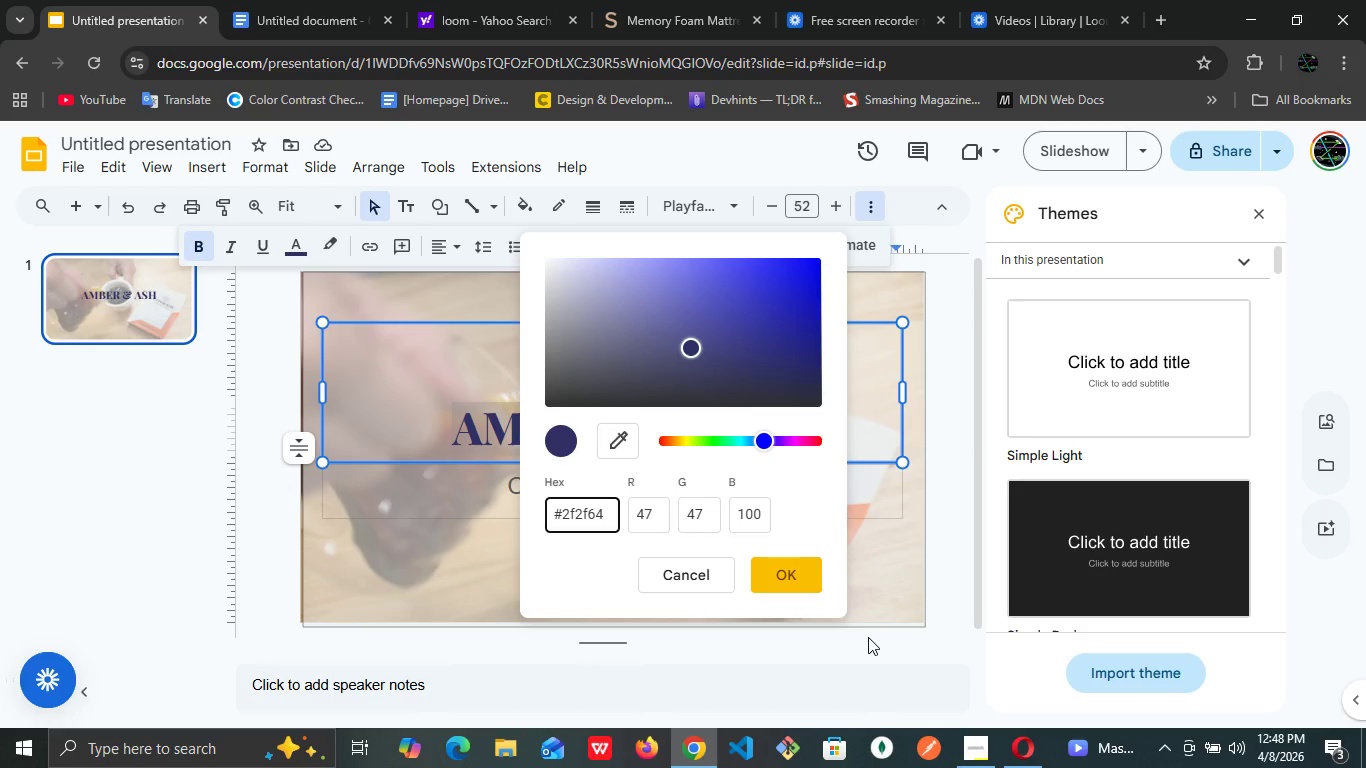 
key(Backspace)
key(Backspace)
type(2F)
 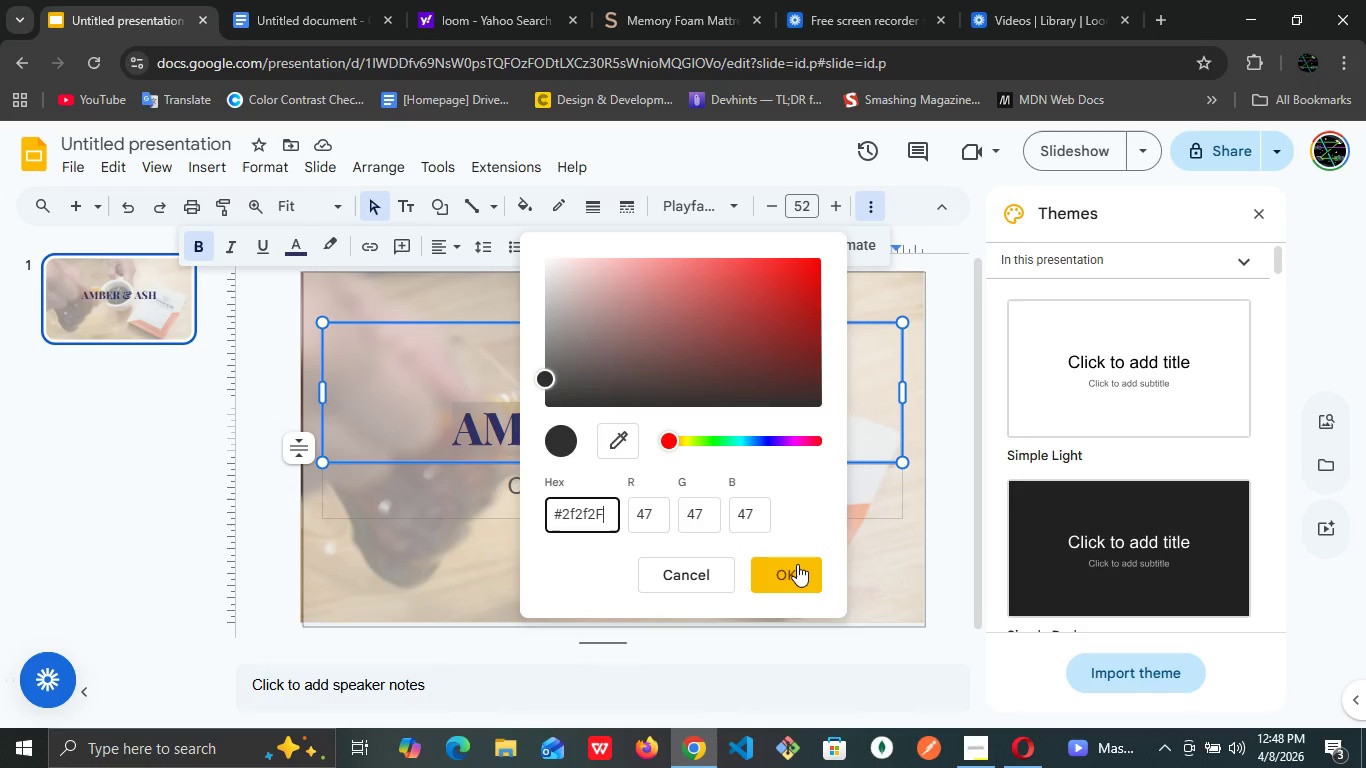 
left_click([799, 569])
 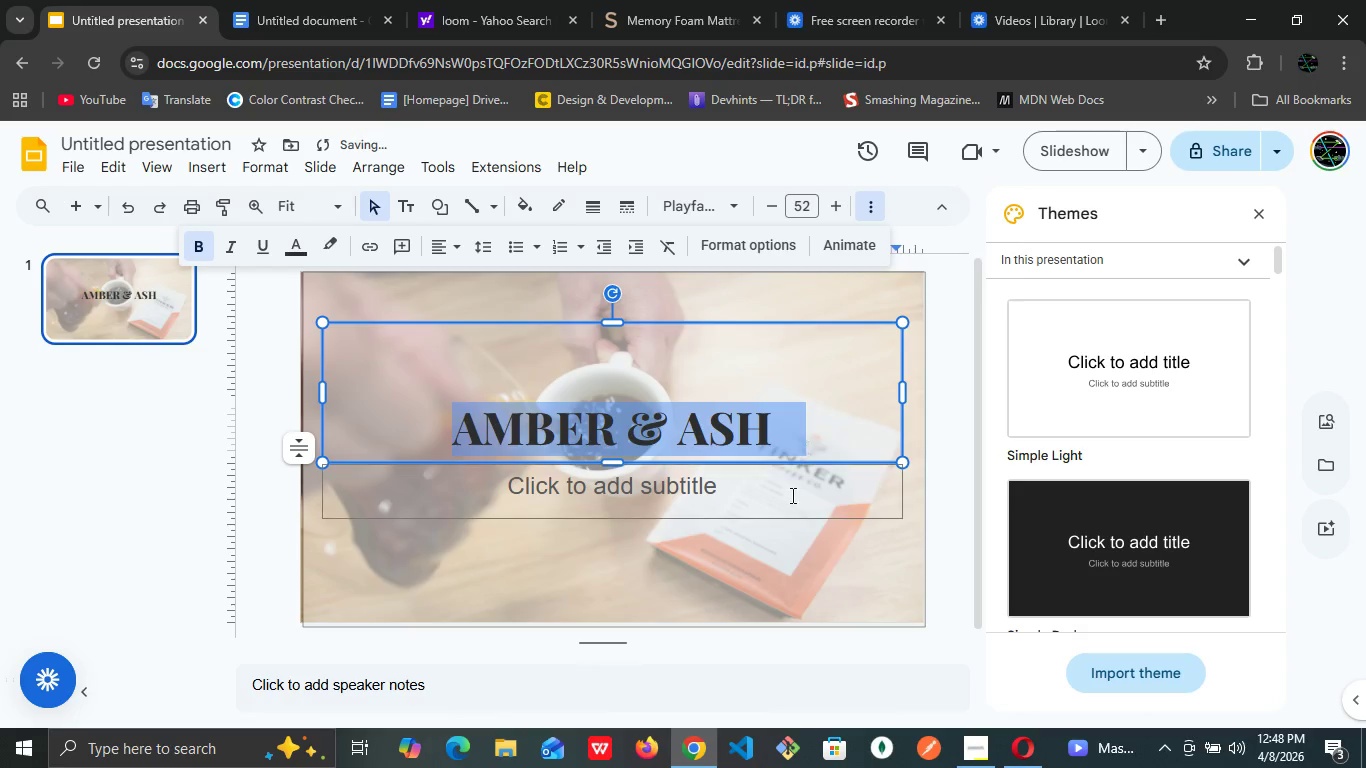 
left_click([789, 497])
 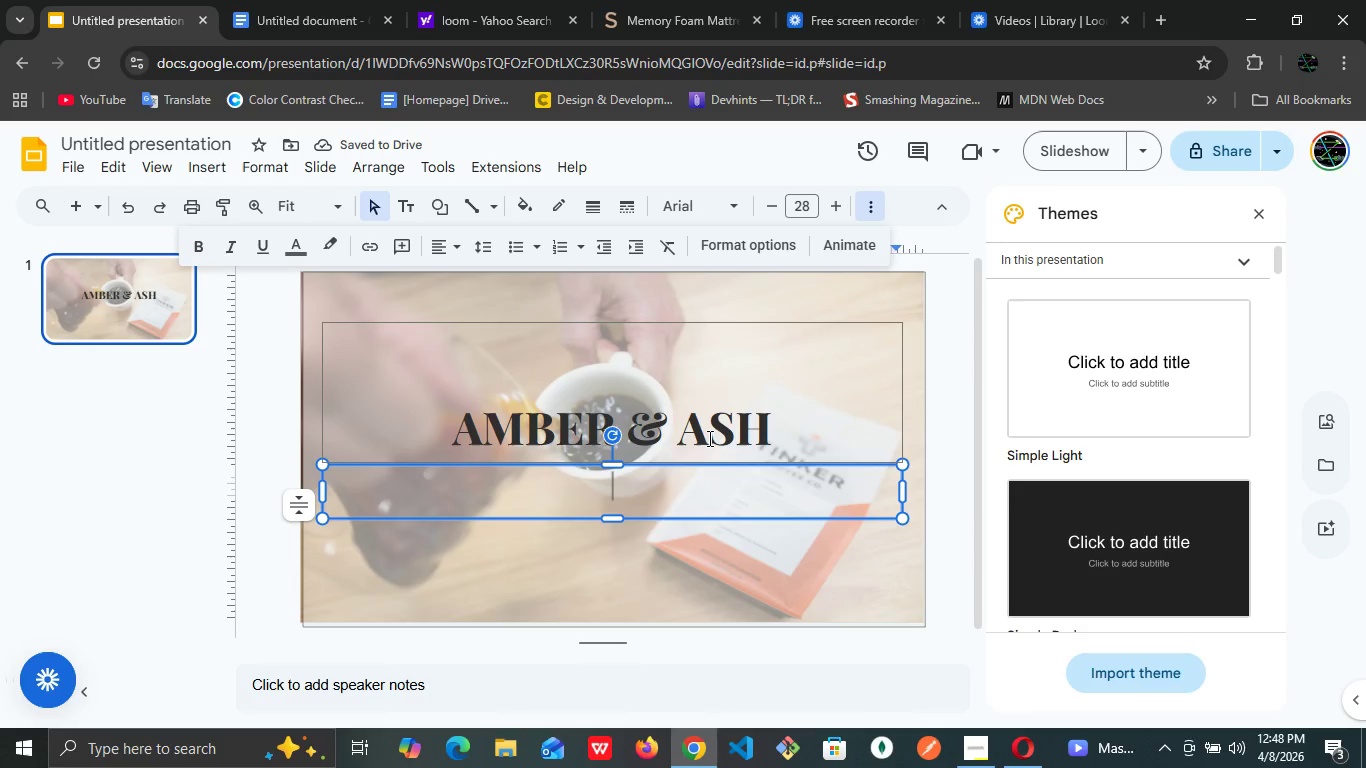 
left_click([708, 439])
 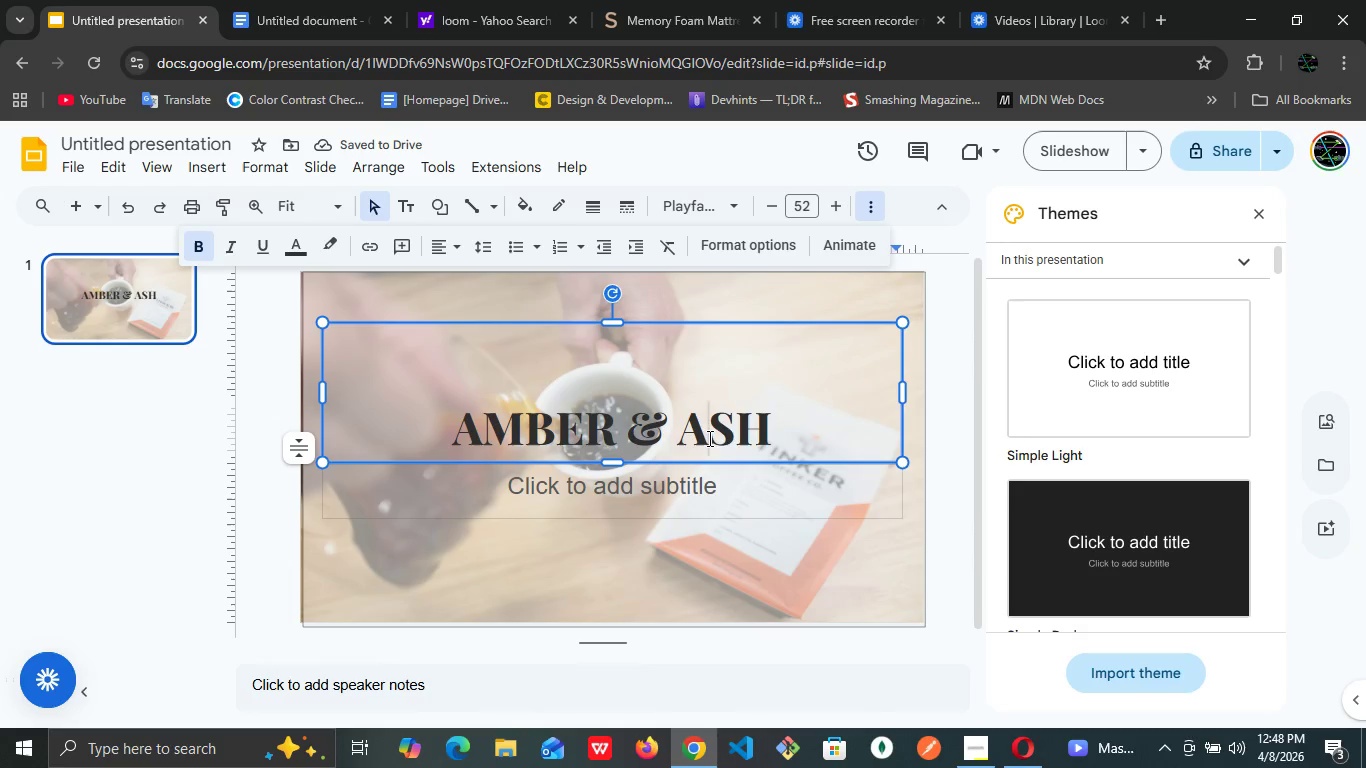 
double_click([708, 438])
 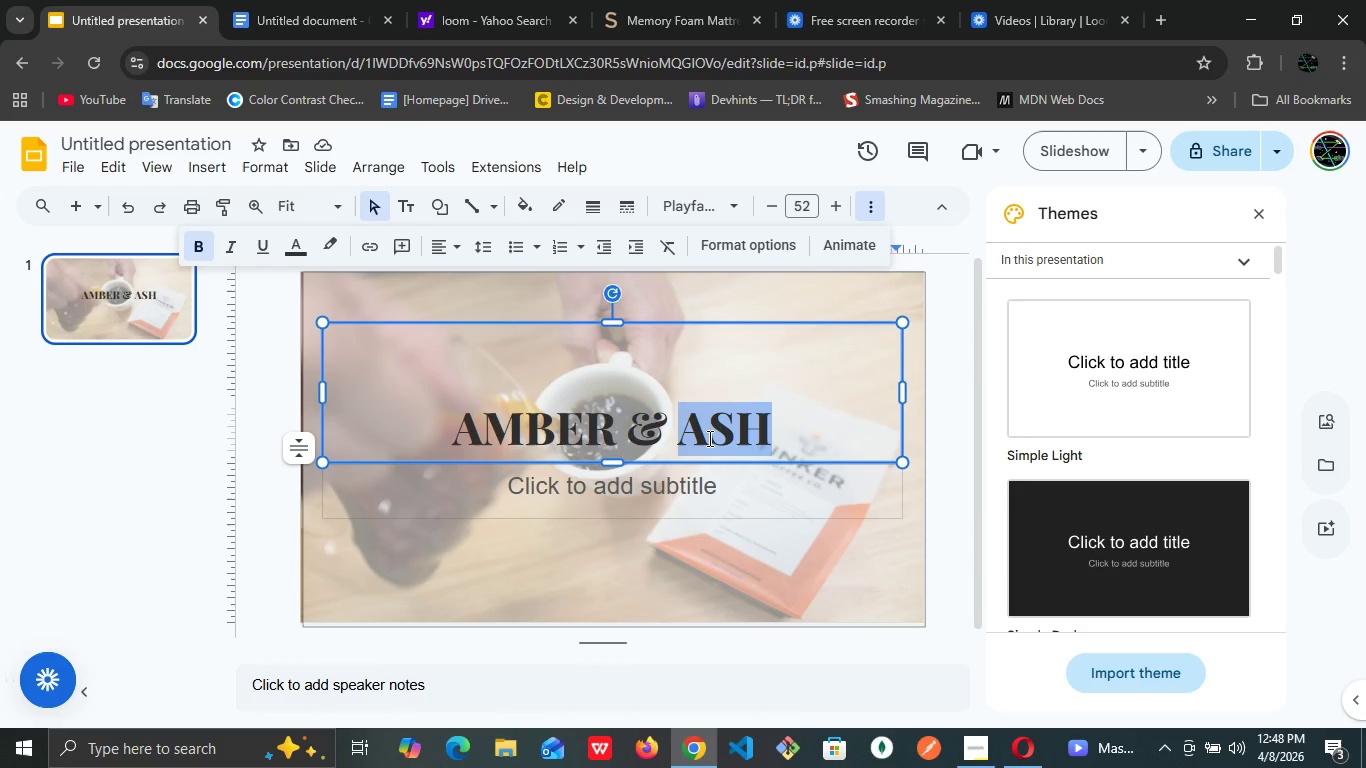 
key(Control+A)
 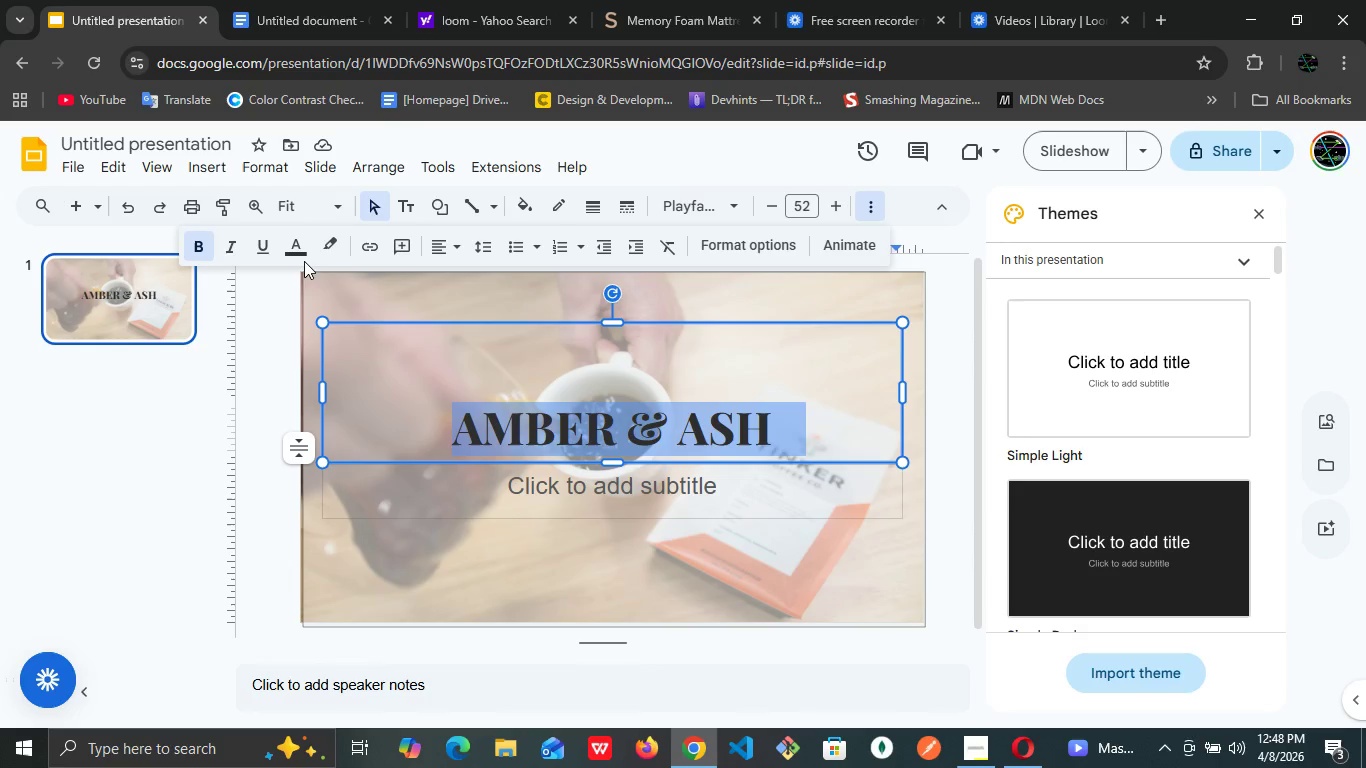 
left_click([296, 255])
 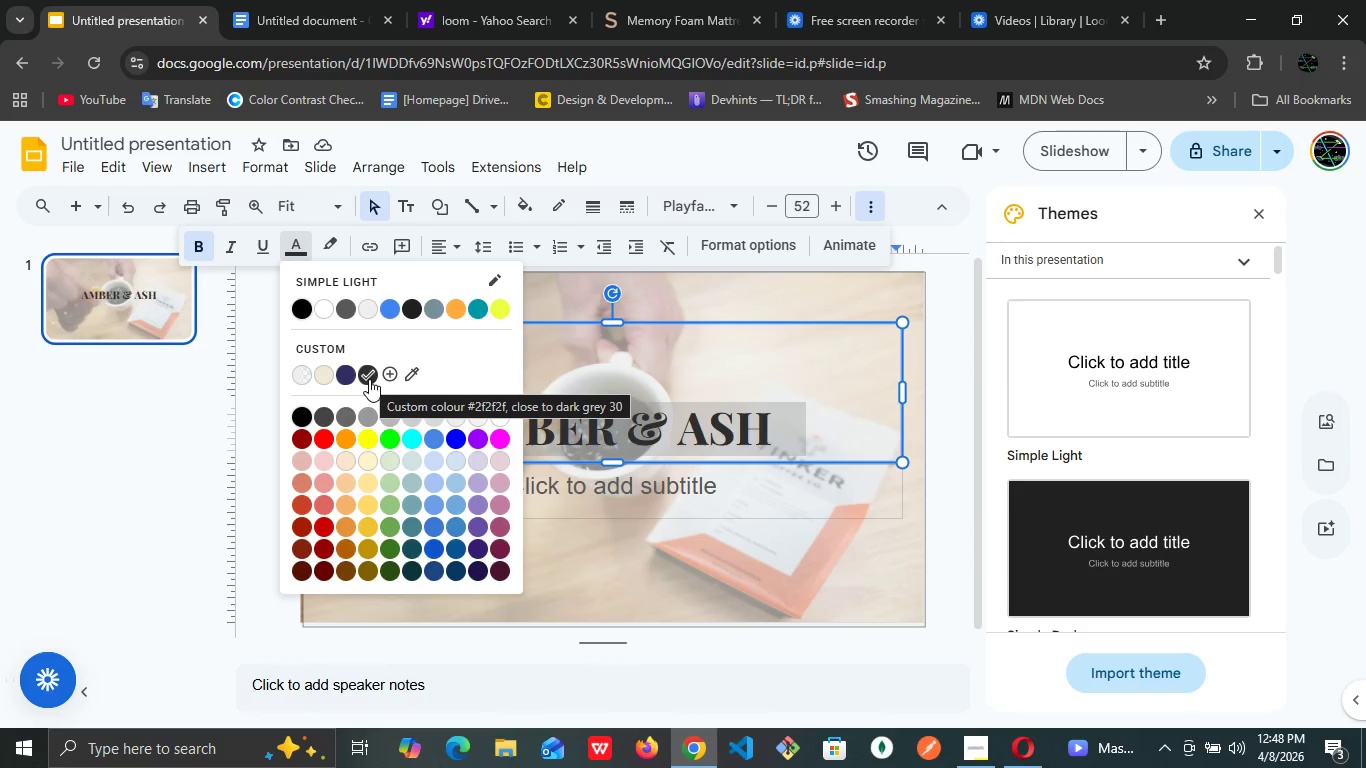 
left_click([387, 371])
 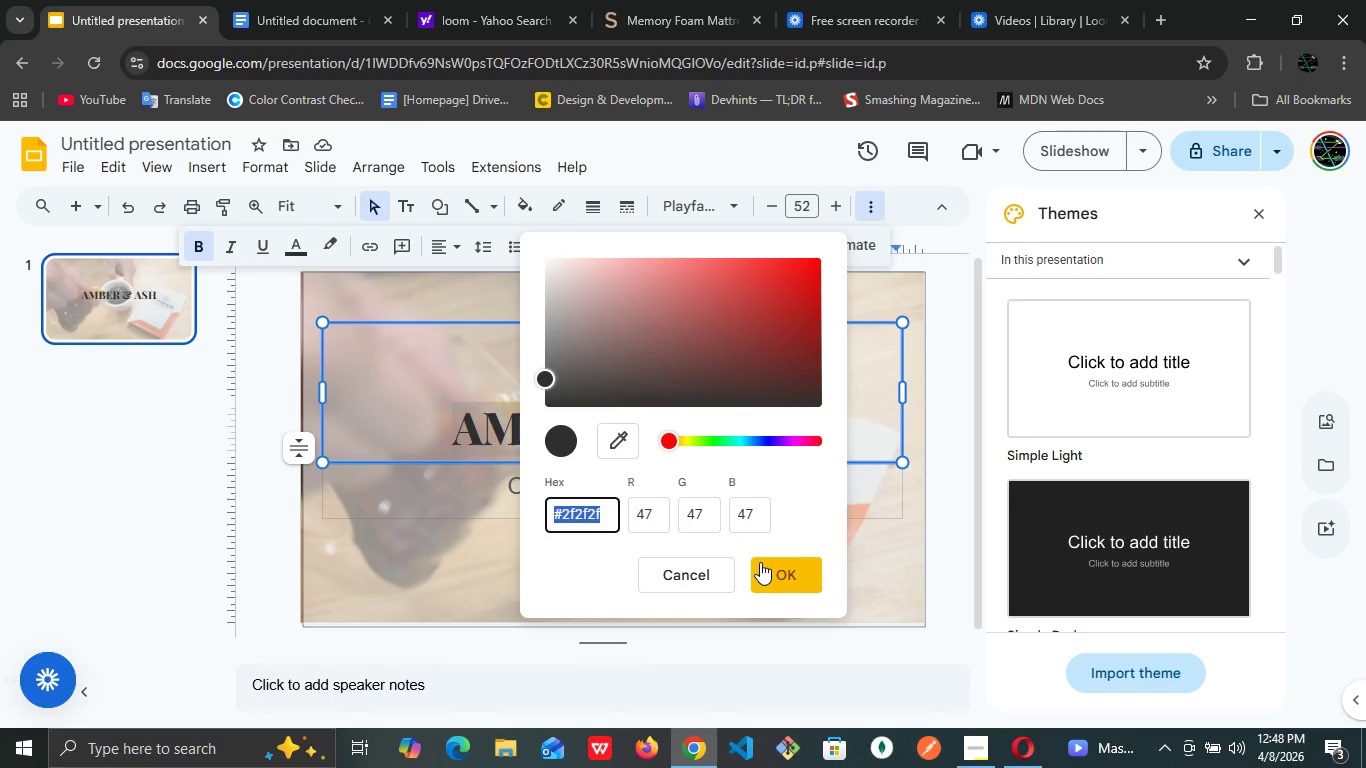 
left_click([763, 570])
 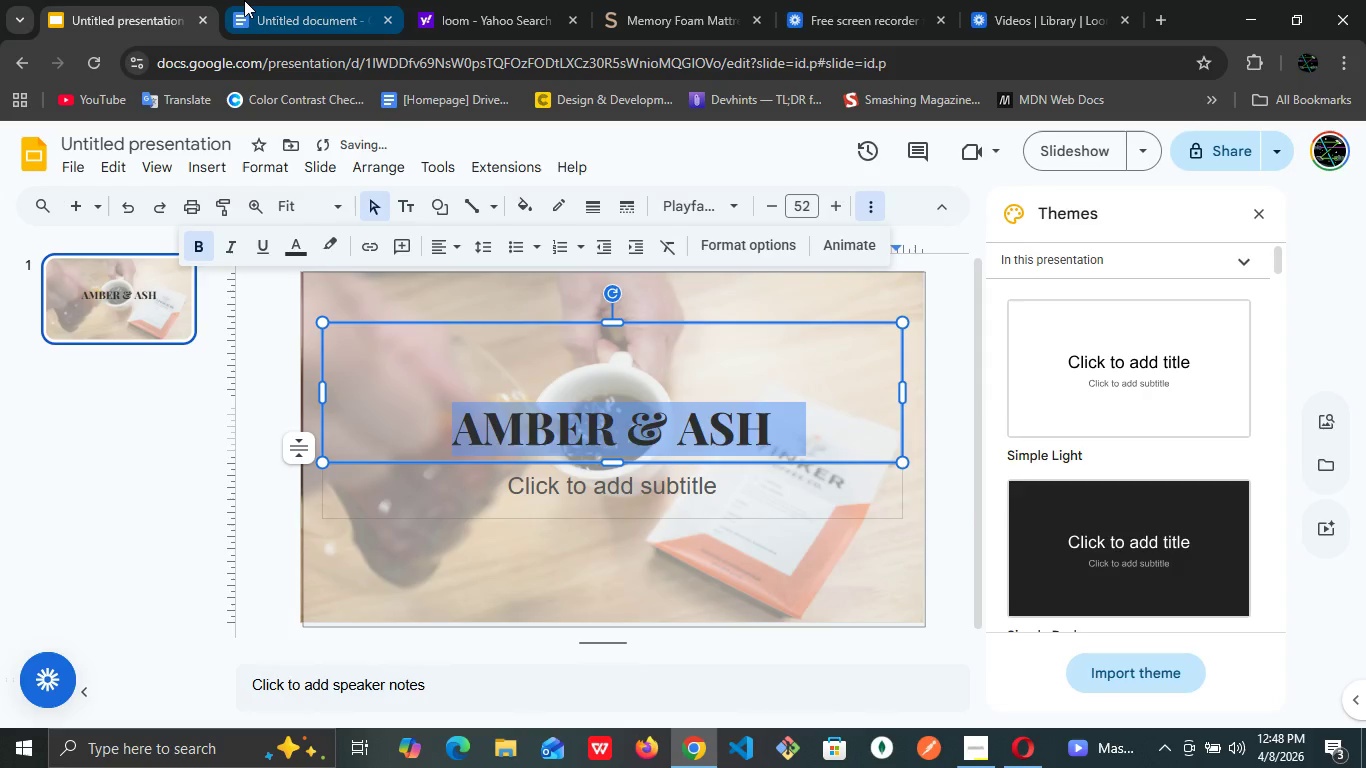 
double_click([250, 0])
 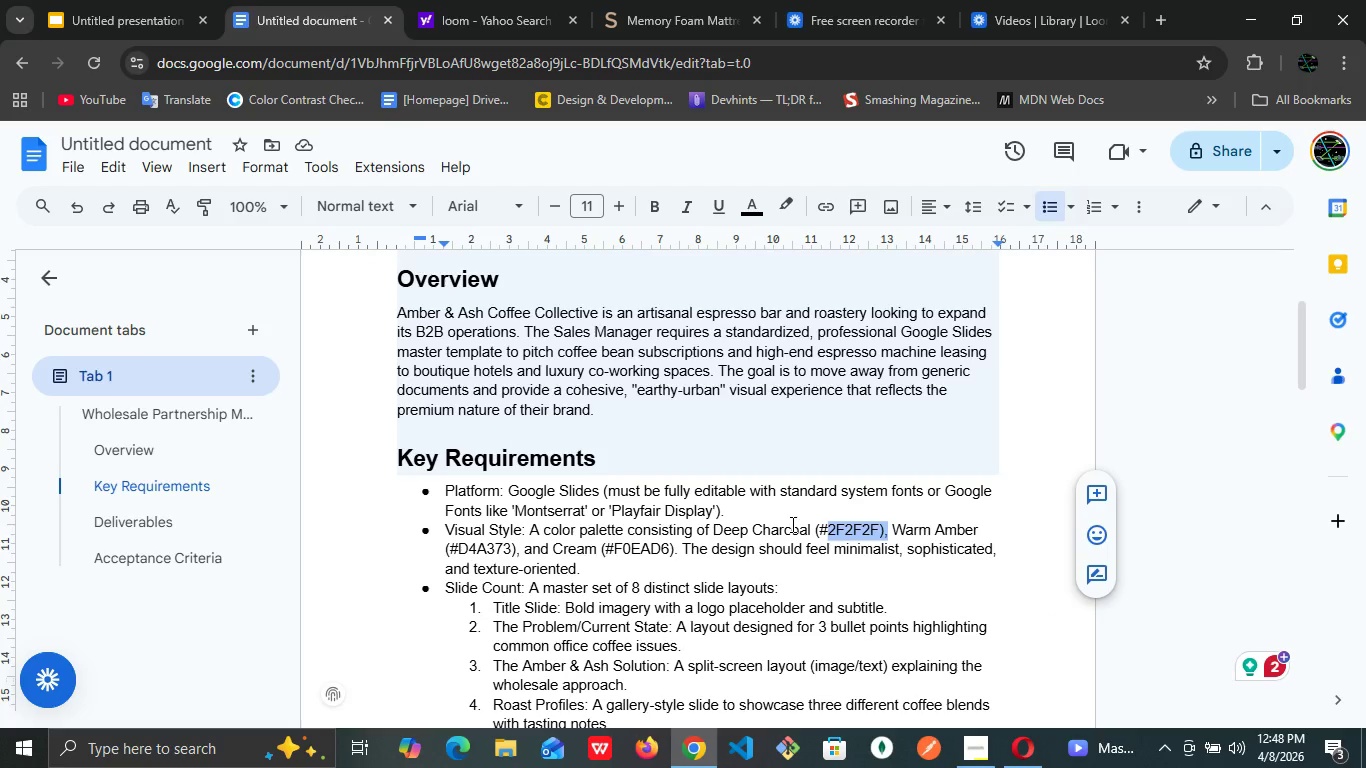 
left_click([791, 524])
 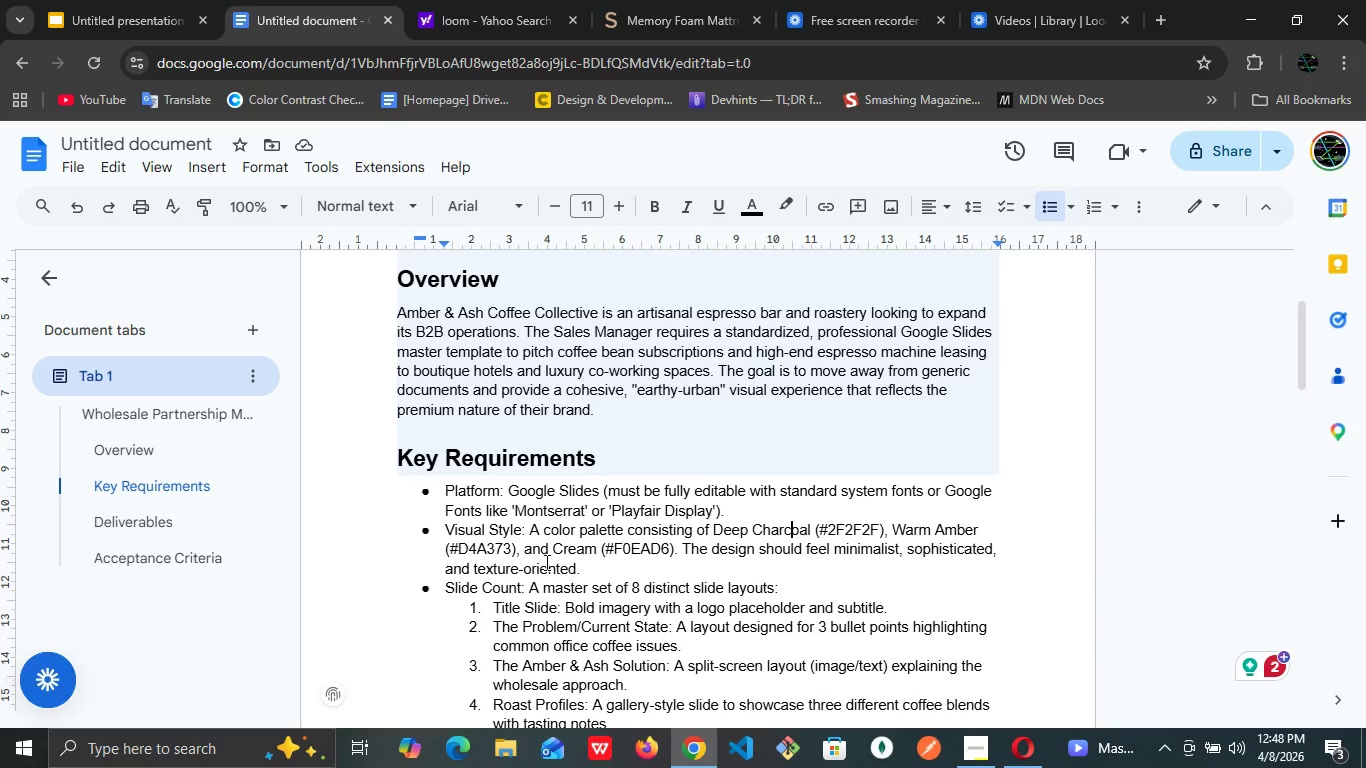 
left_click_drag(start_coordinate=[509, 554], to_coordinate=[452, 549])
 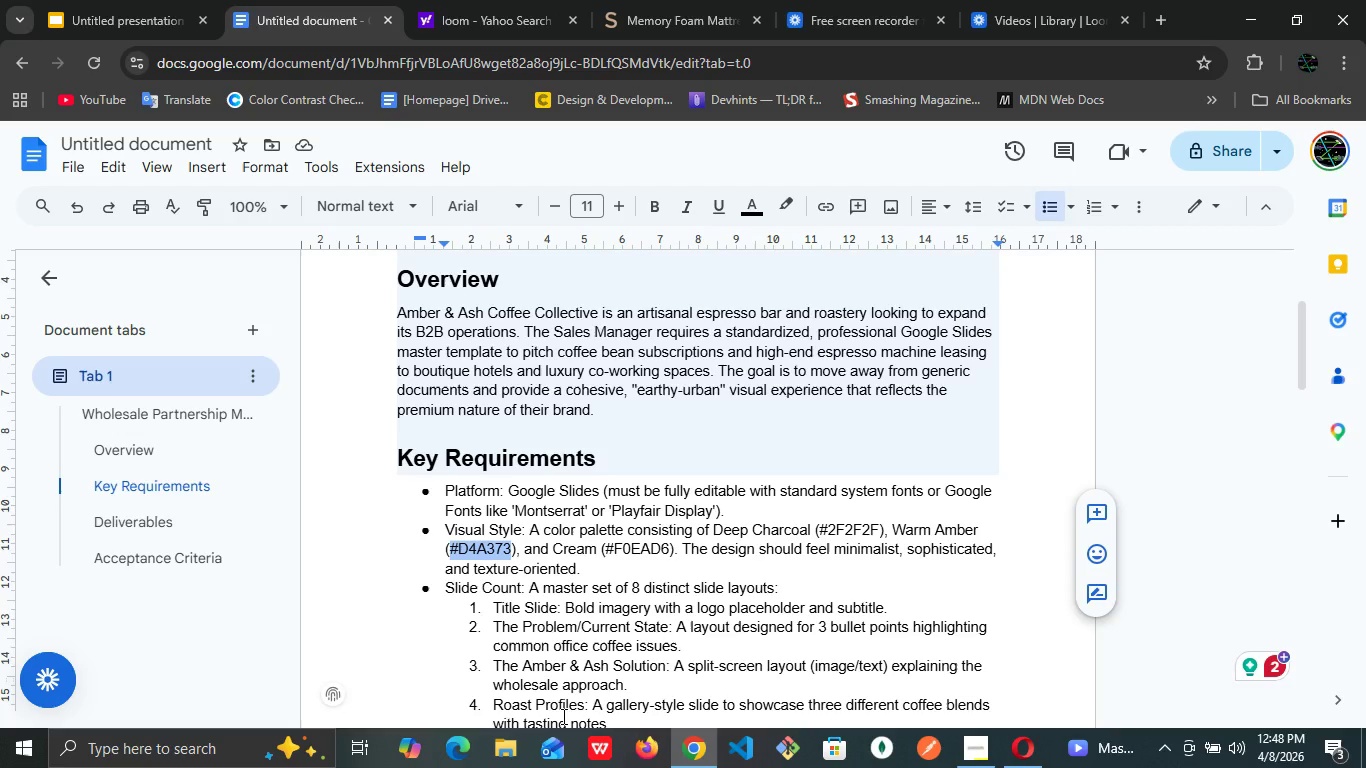 
key(Control+C)
 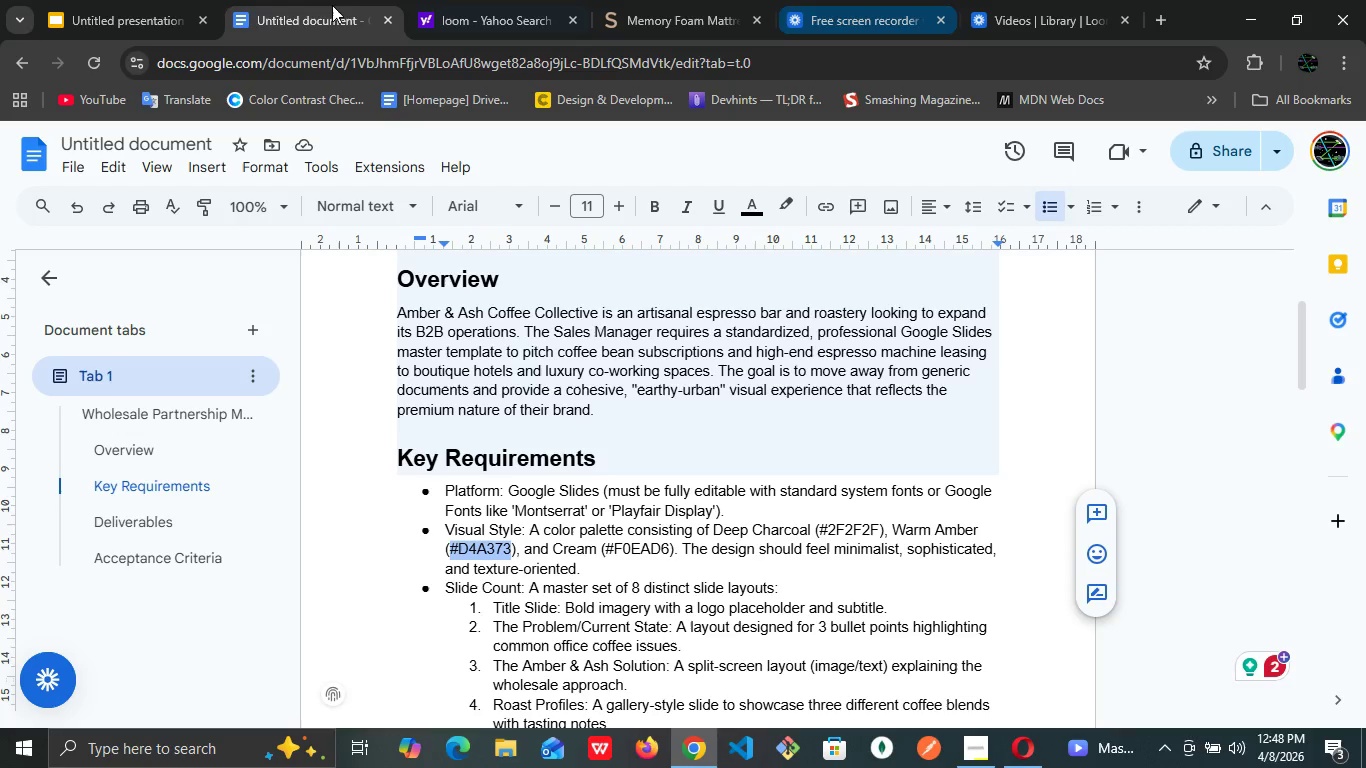 
left_click([331, 5])
 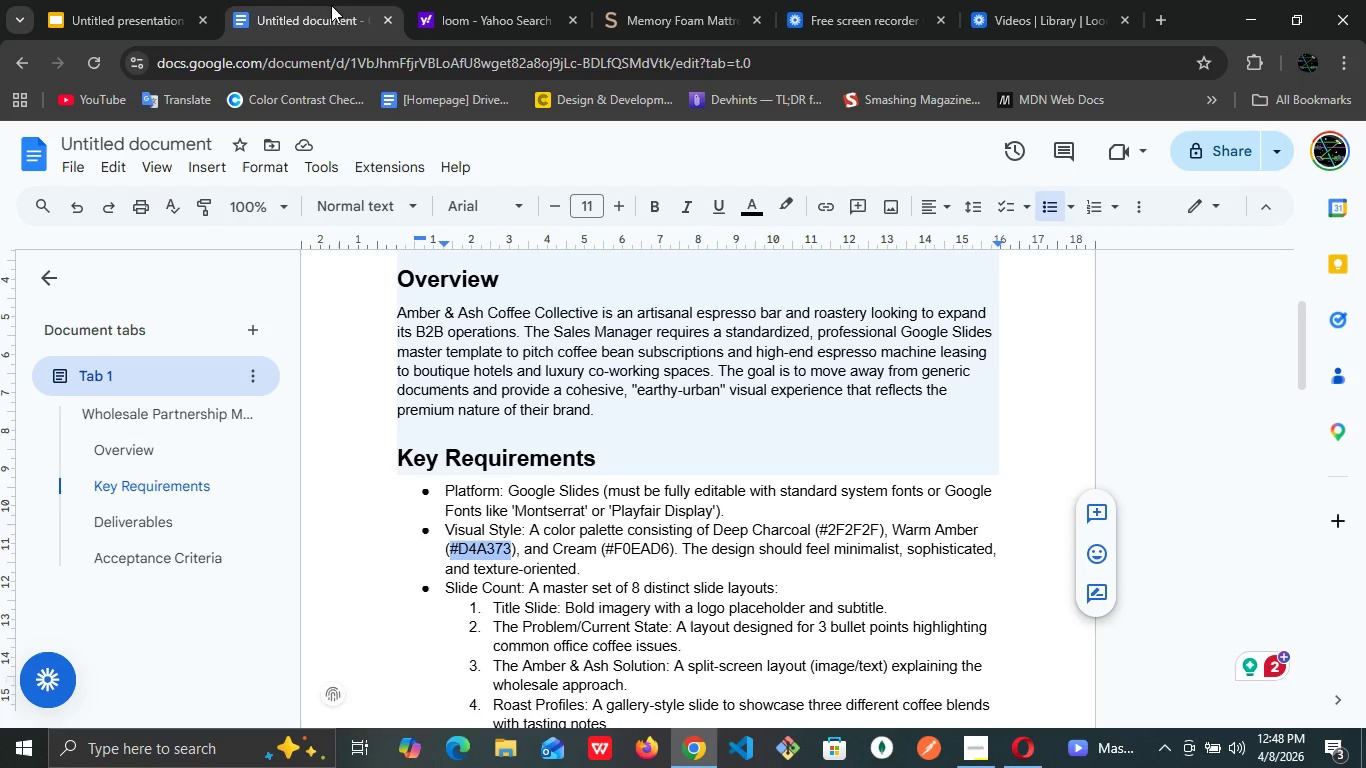 
left_click([331, 5])
 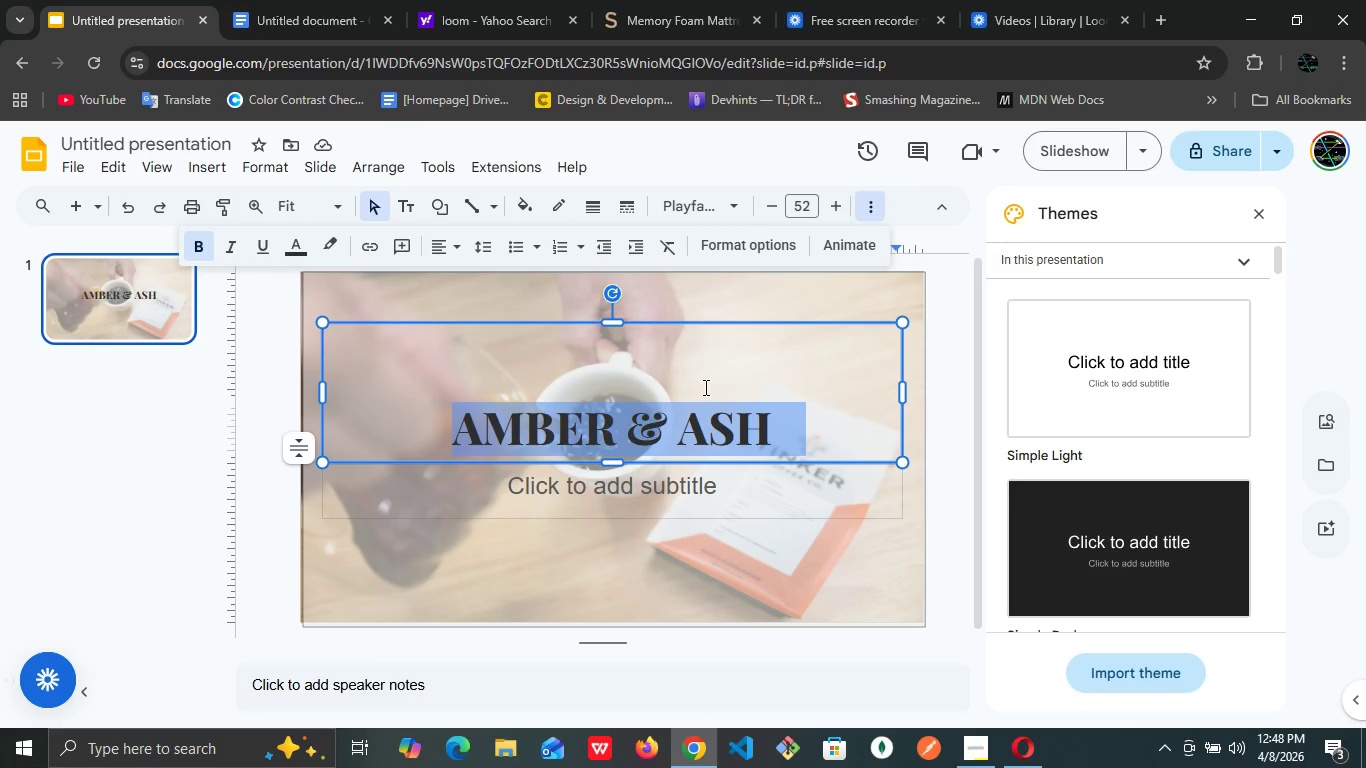 
wait(9.44)
 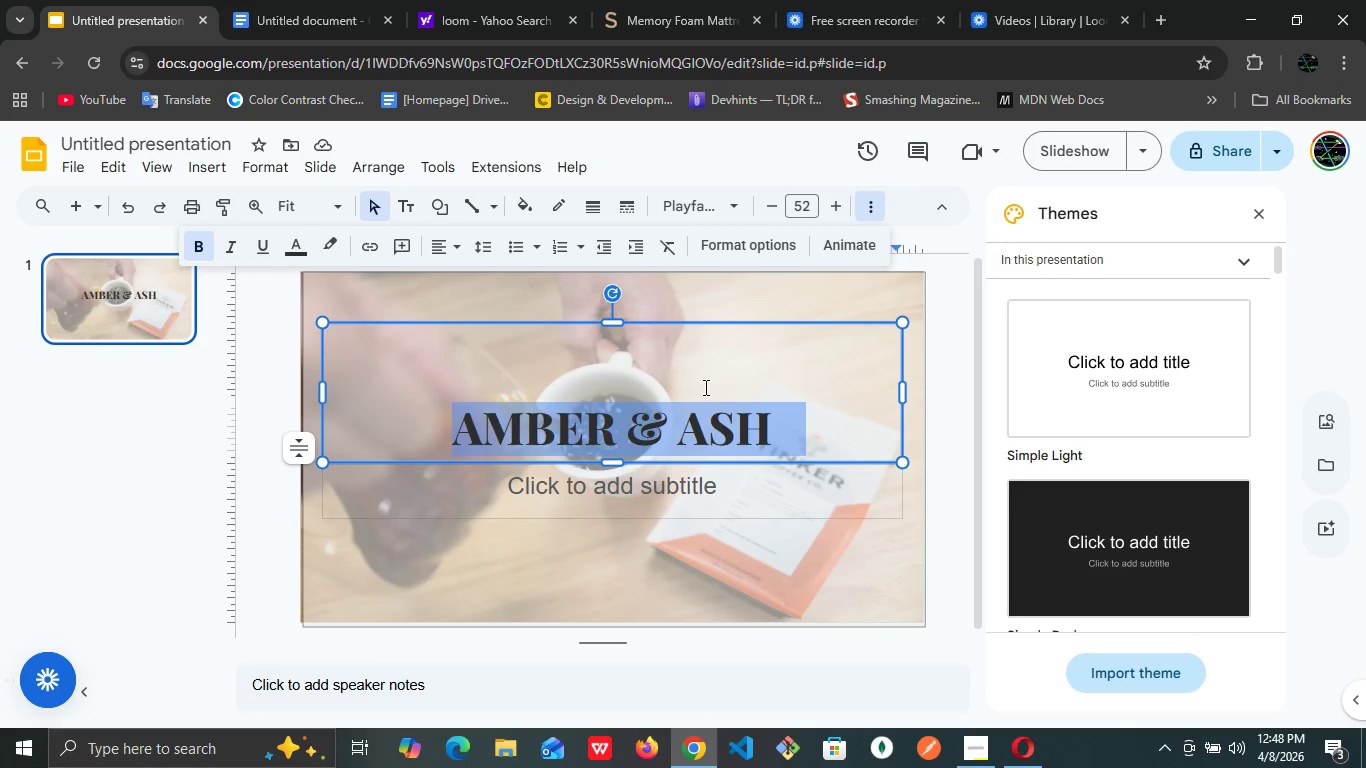 
left_click([307, 247])
 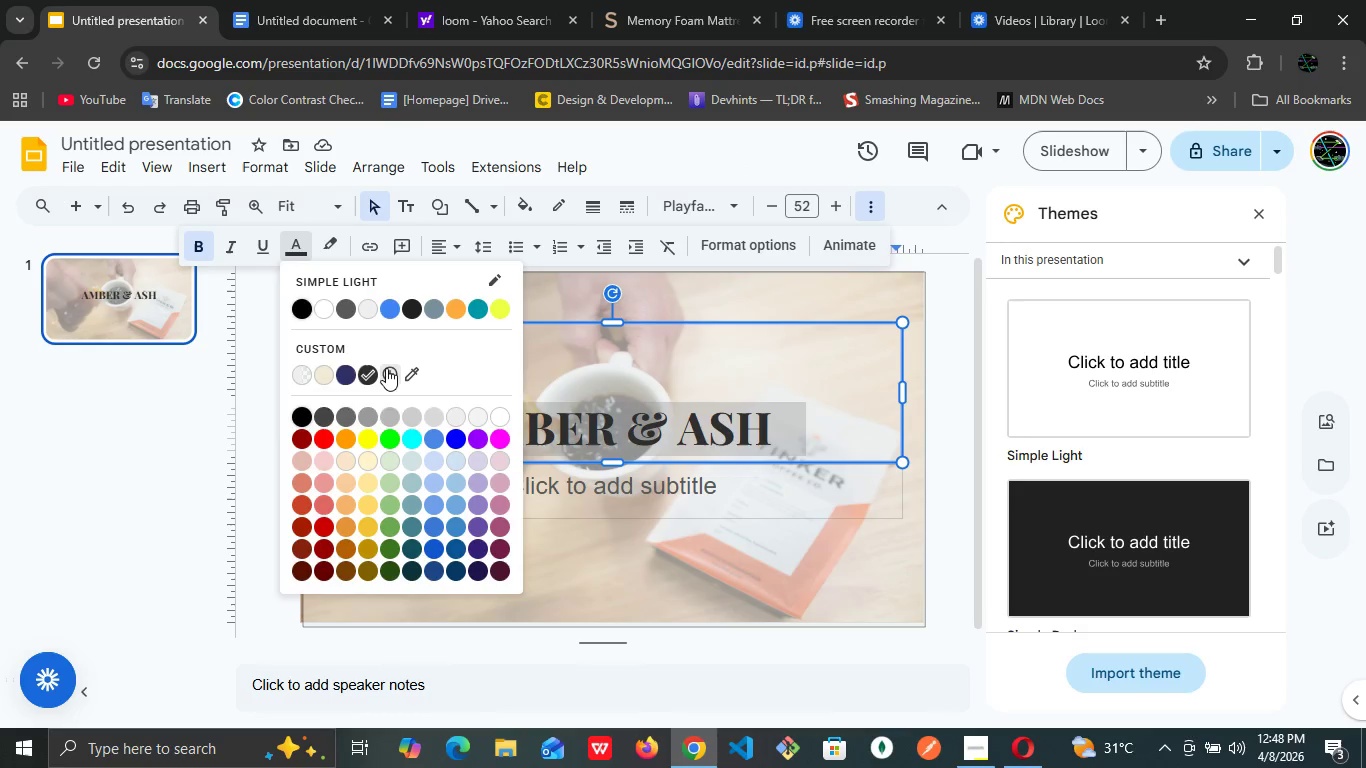 
left_click([387, 369])
 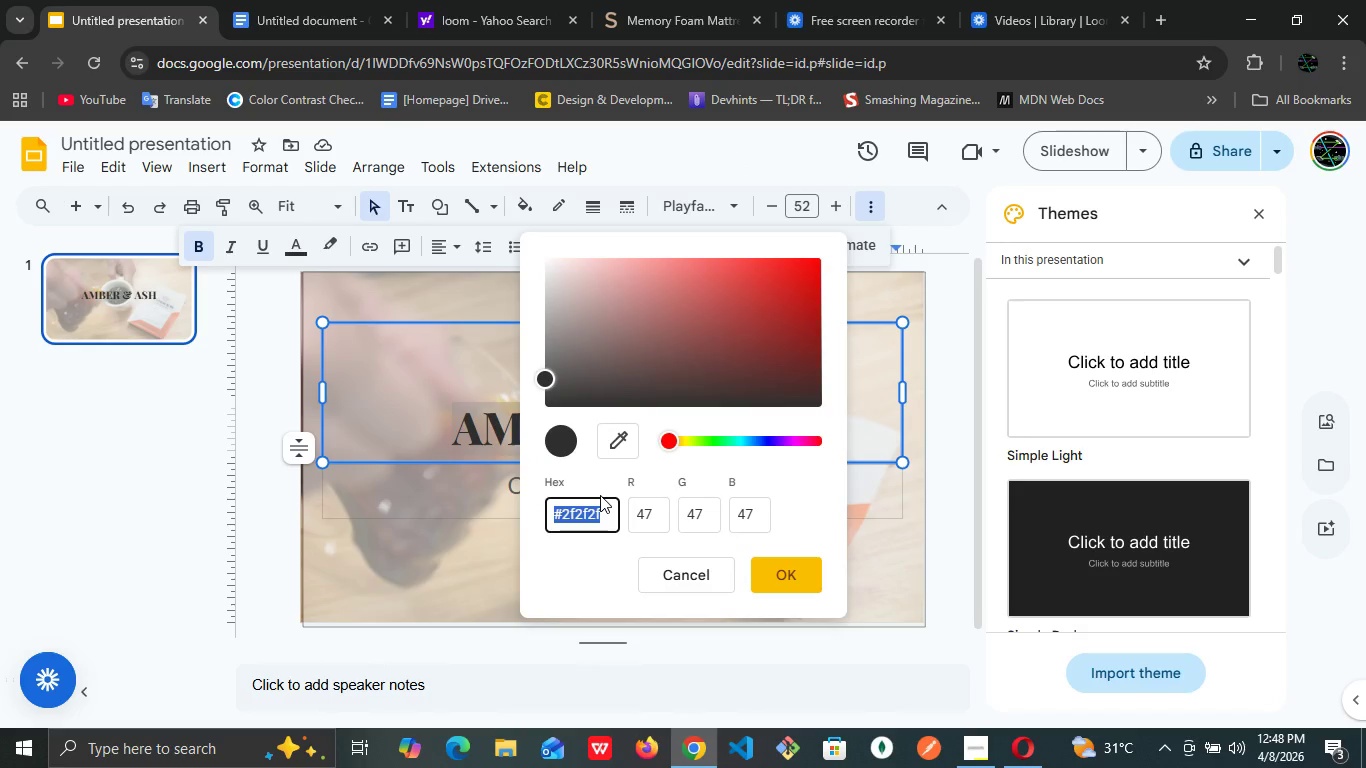 
key(Control+V)
 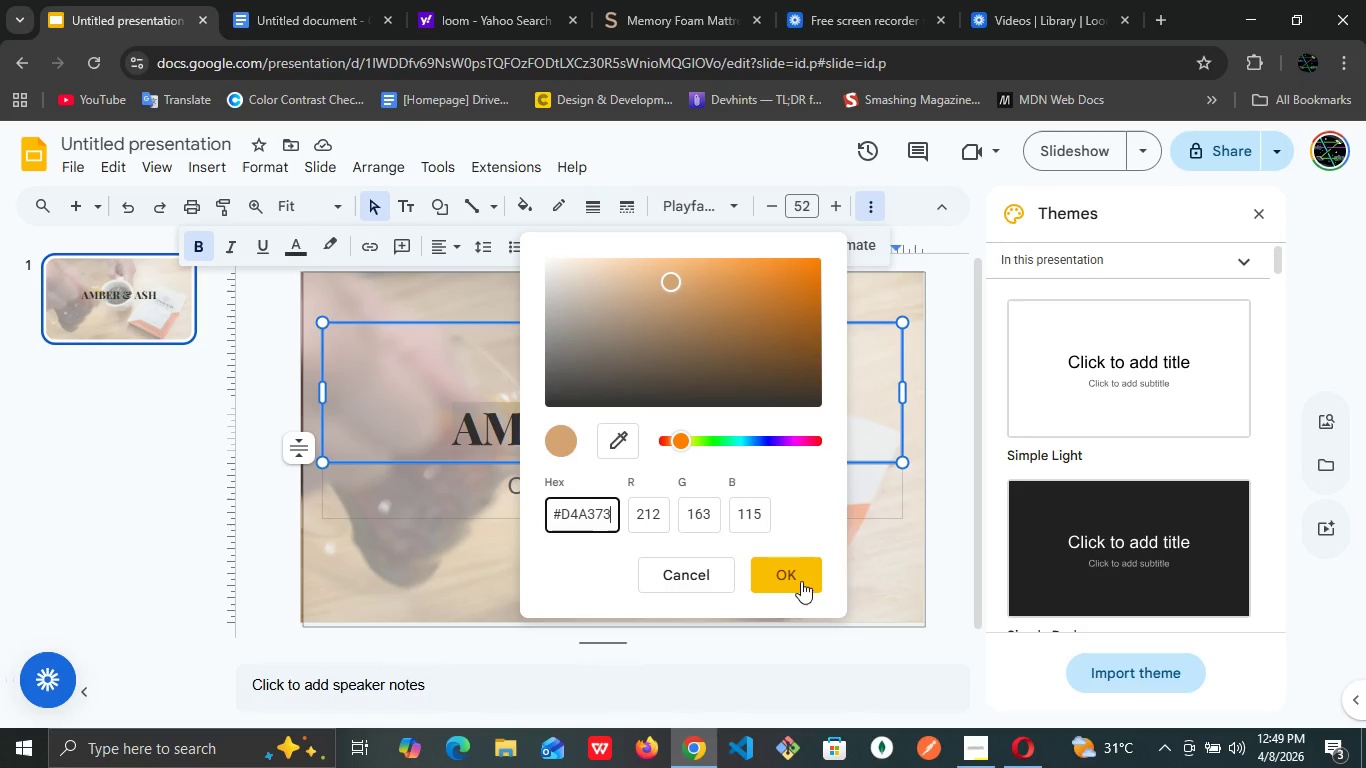 
left_click([801, 581])
 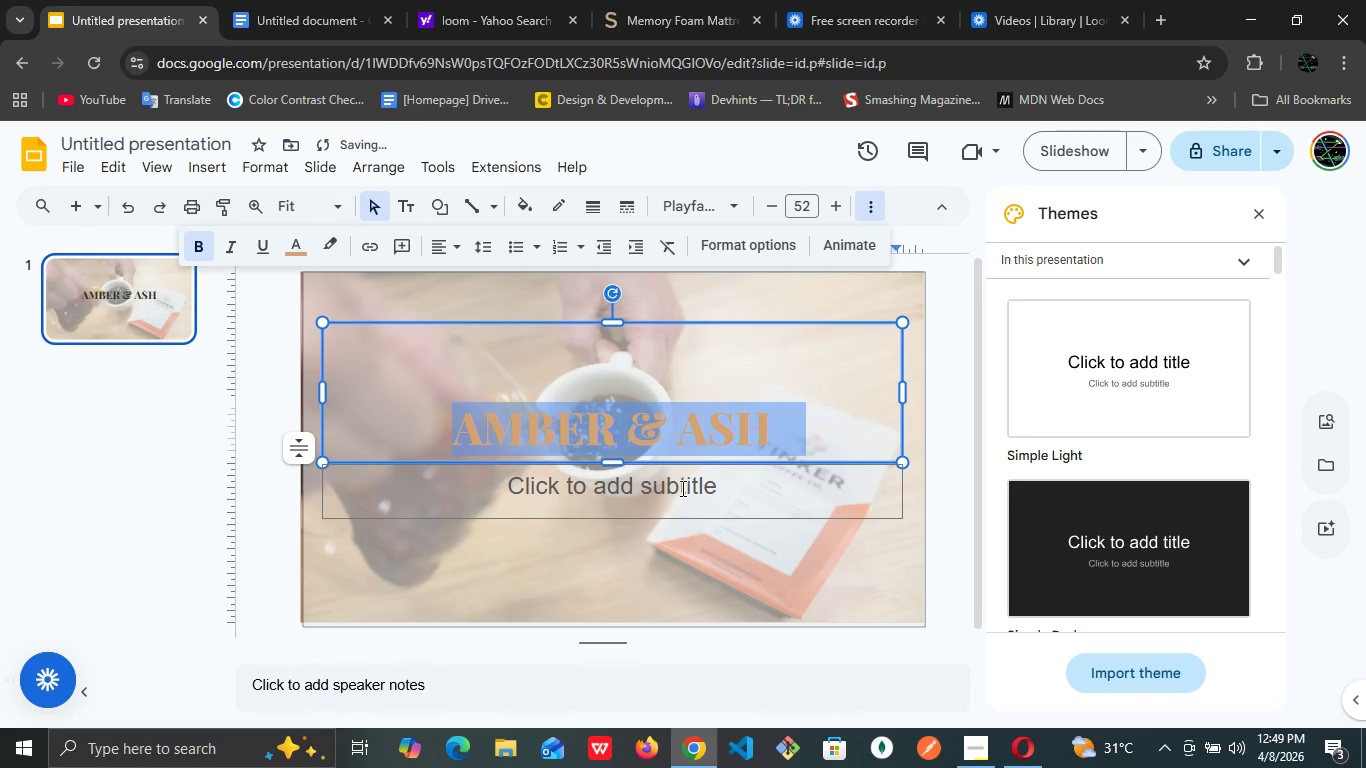 
left_click([681, 488])
 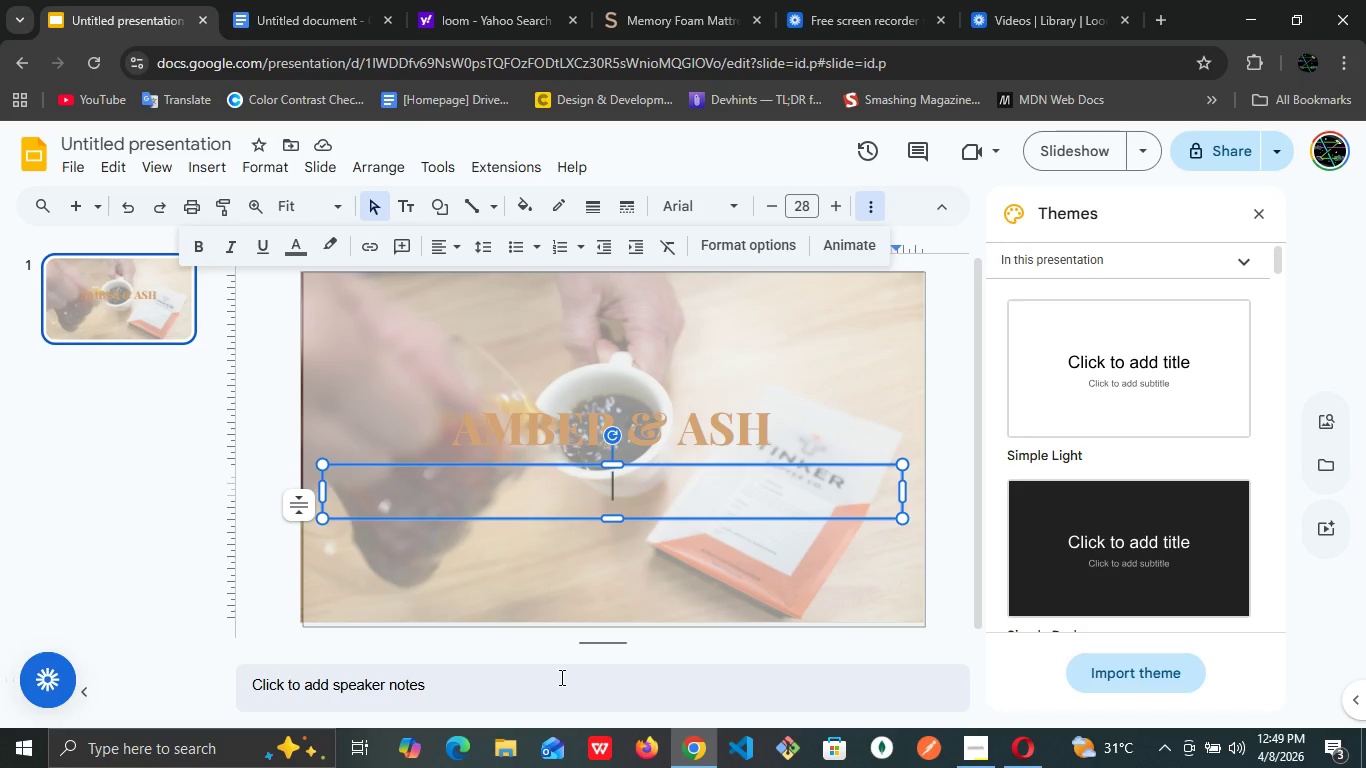 
wait(9.25)
 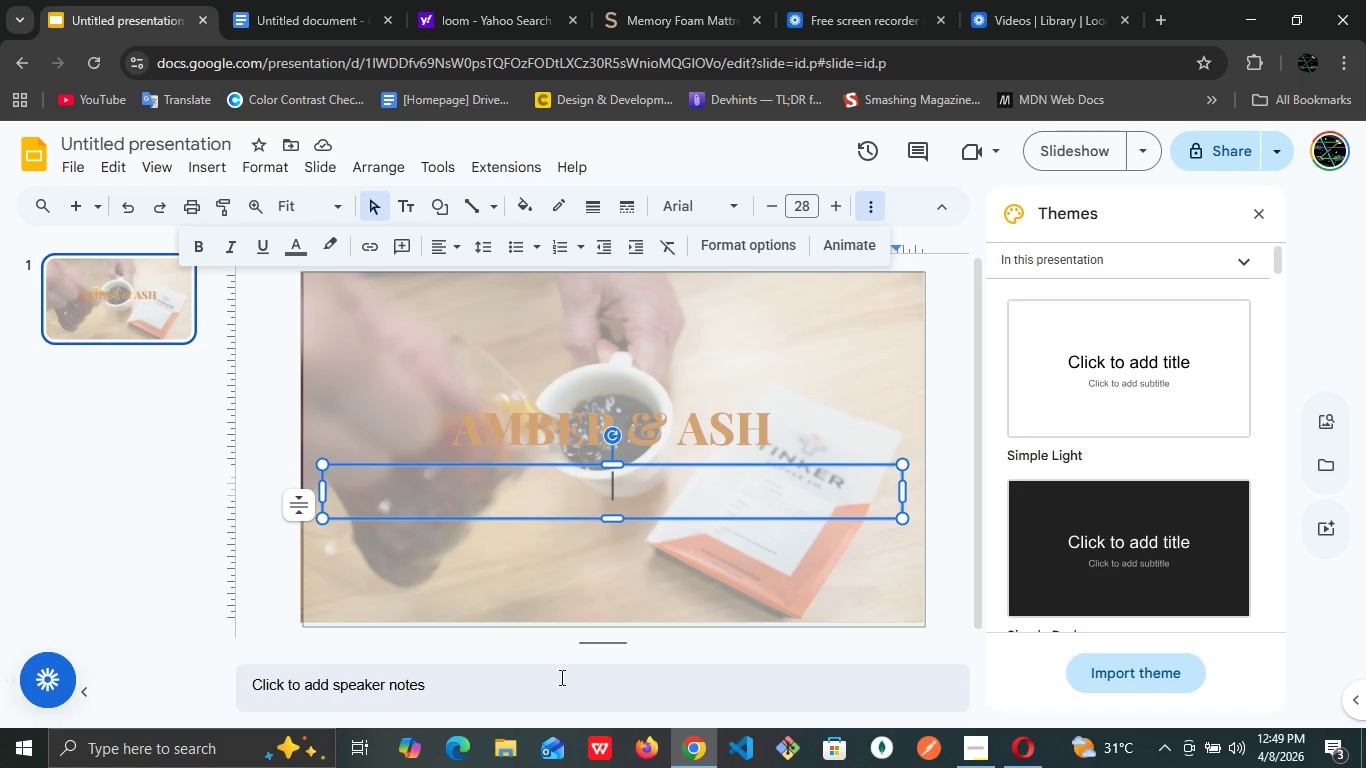 
type(Coffee Collective )
 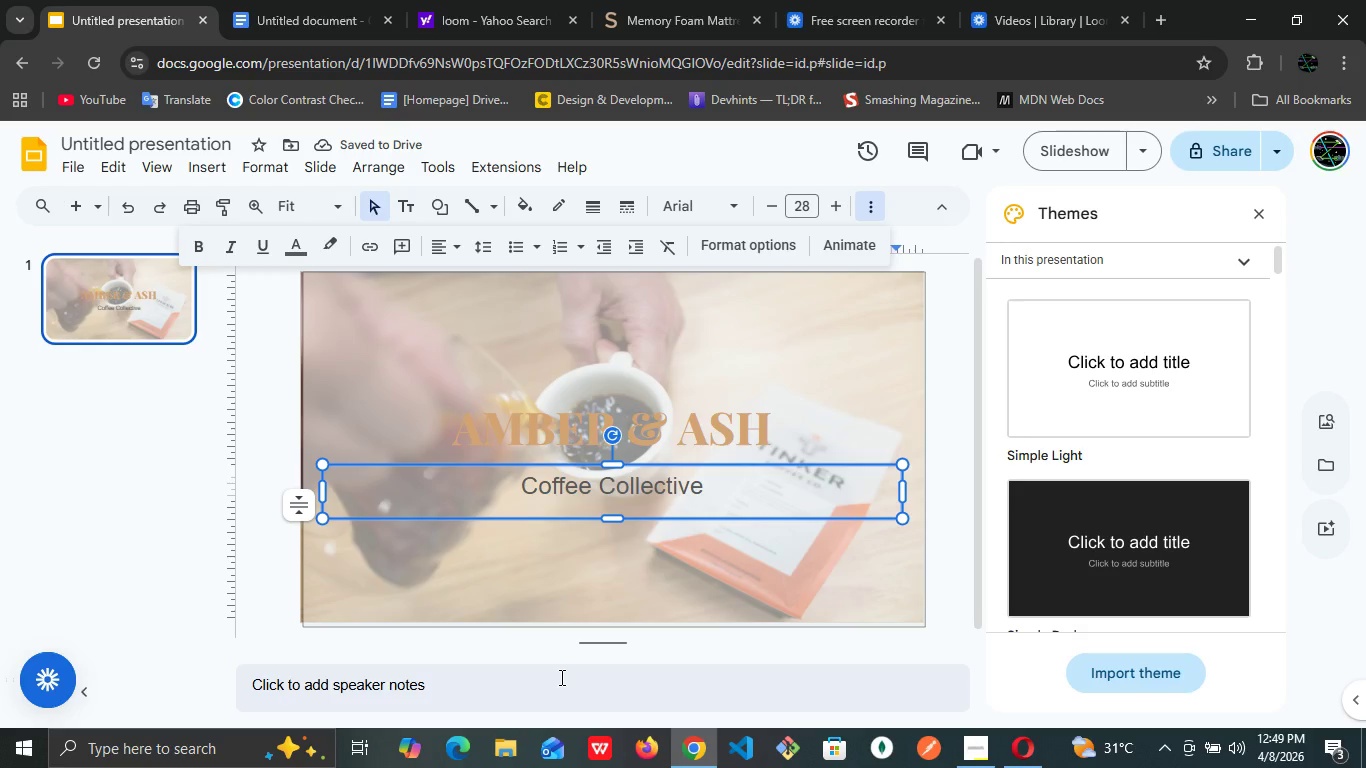 
type(Whoslesale Pat)
key(Backspace)
type(rtnership)
 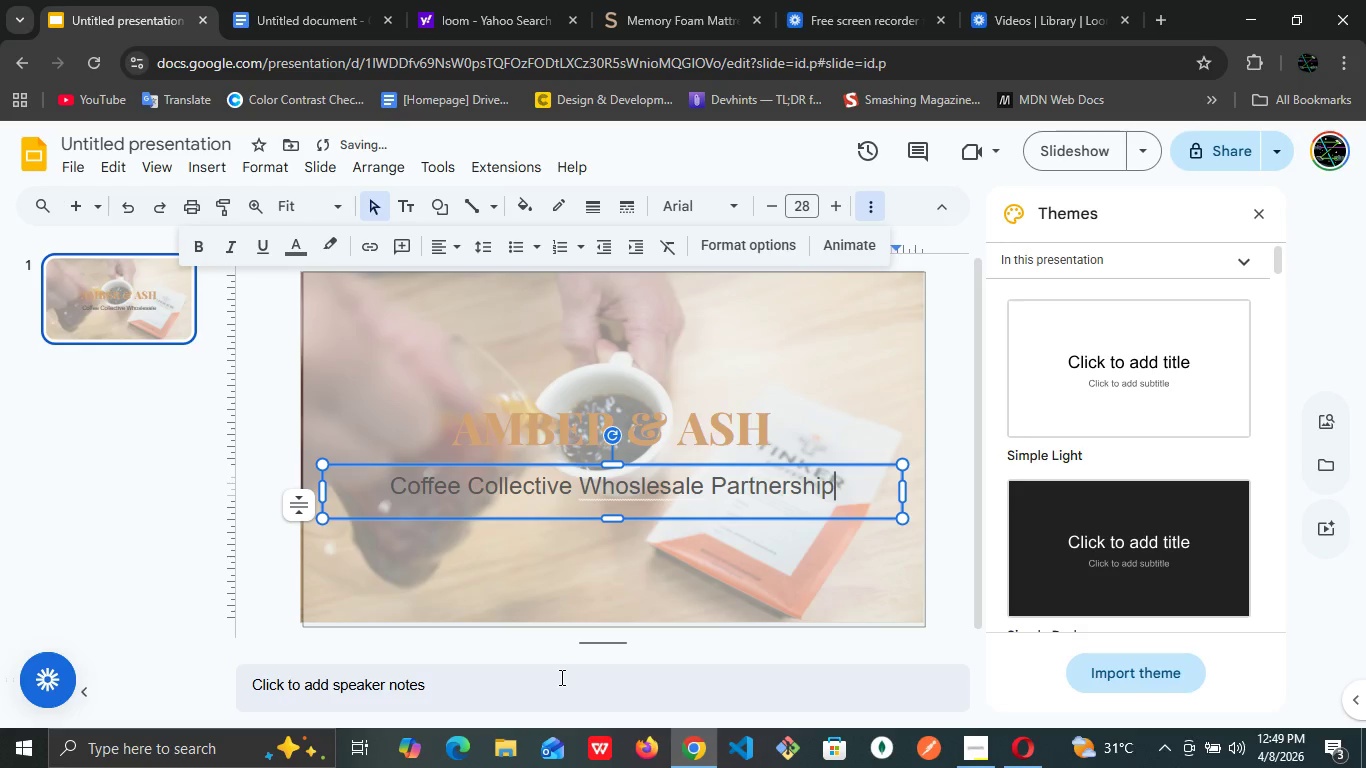 
key(Control+A)
 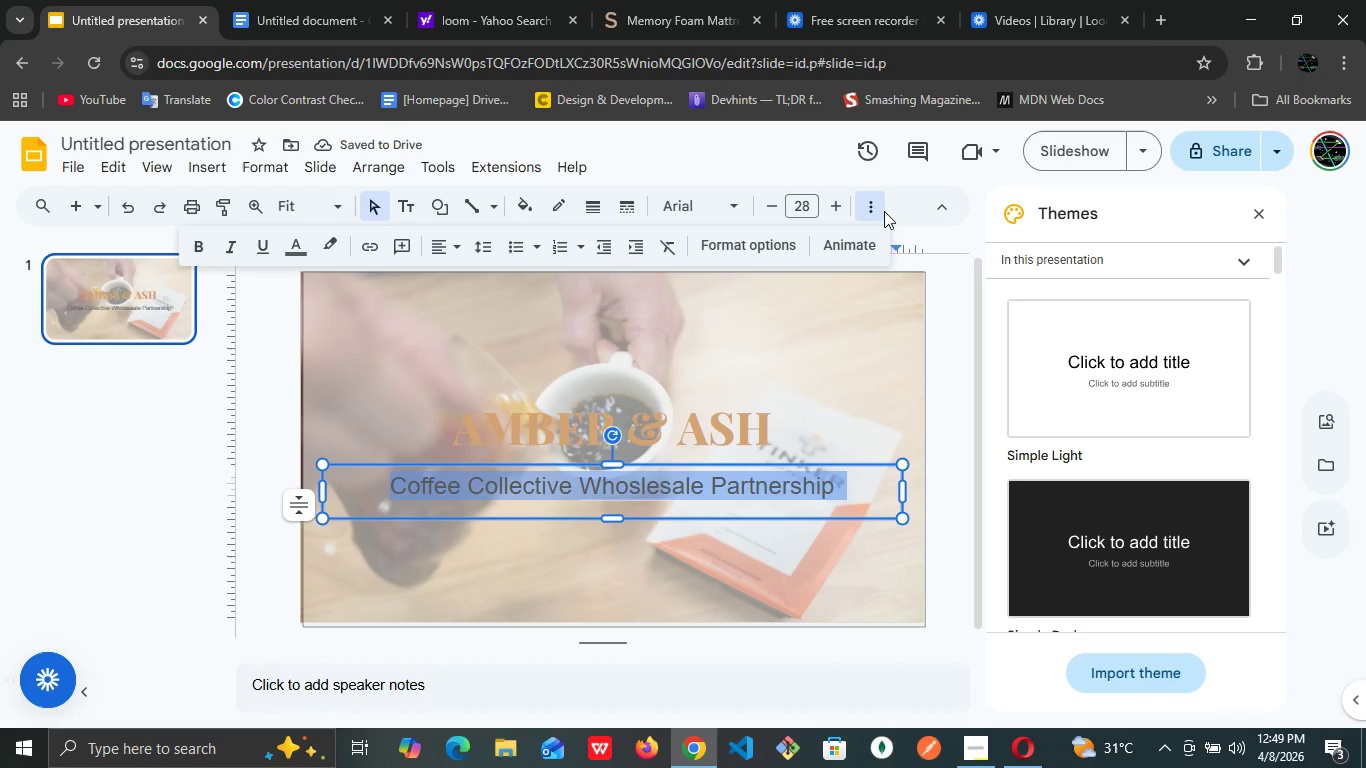 
left_click([875, 195])
 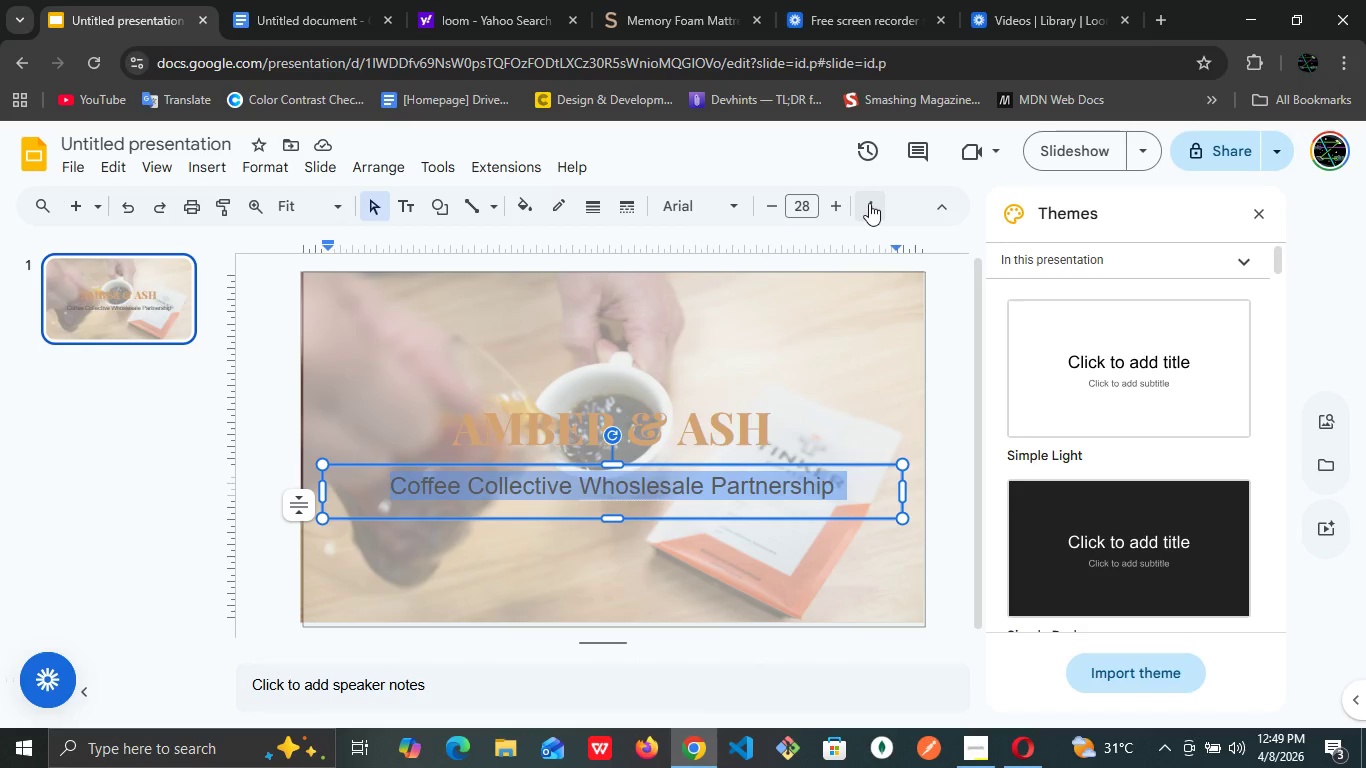 
left_click([864, 203])
 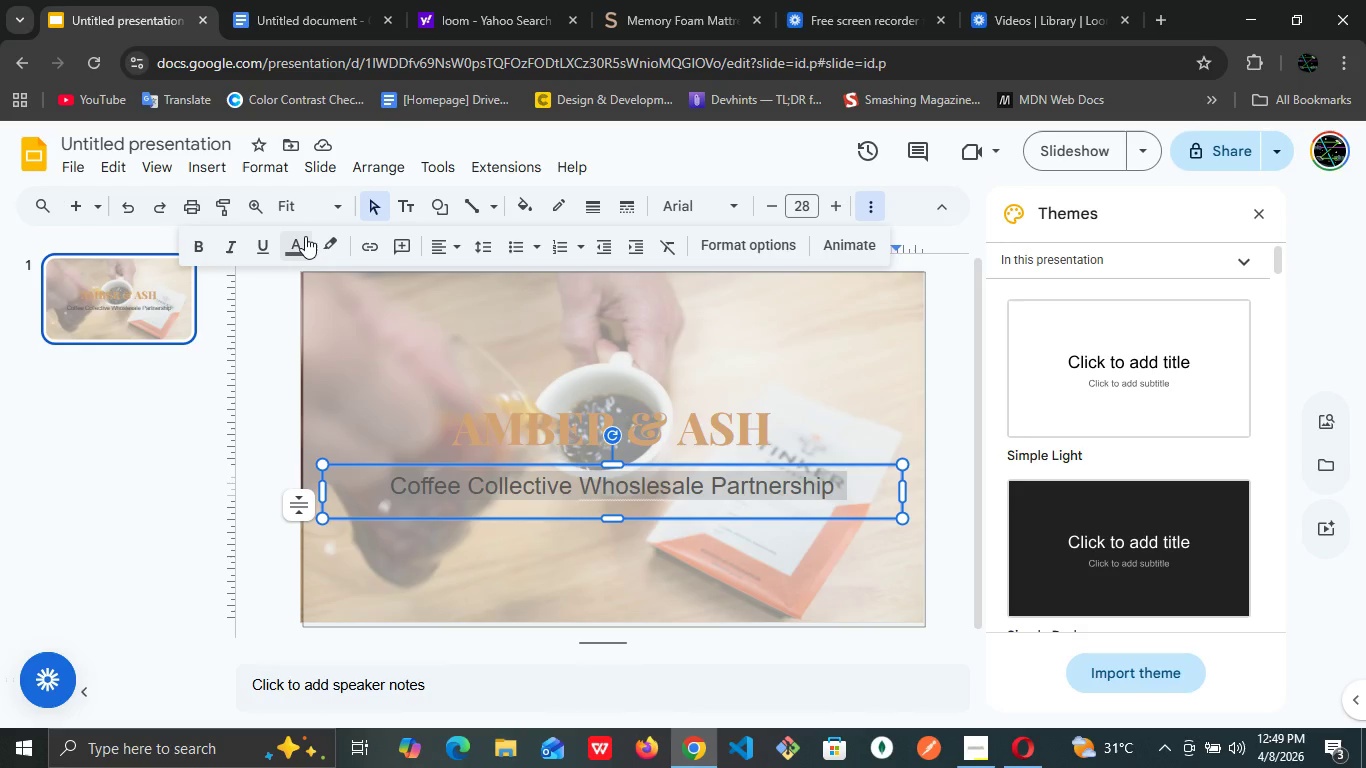 
left_click([305, 236])
 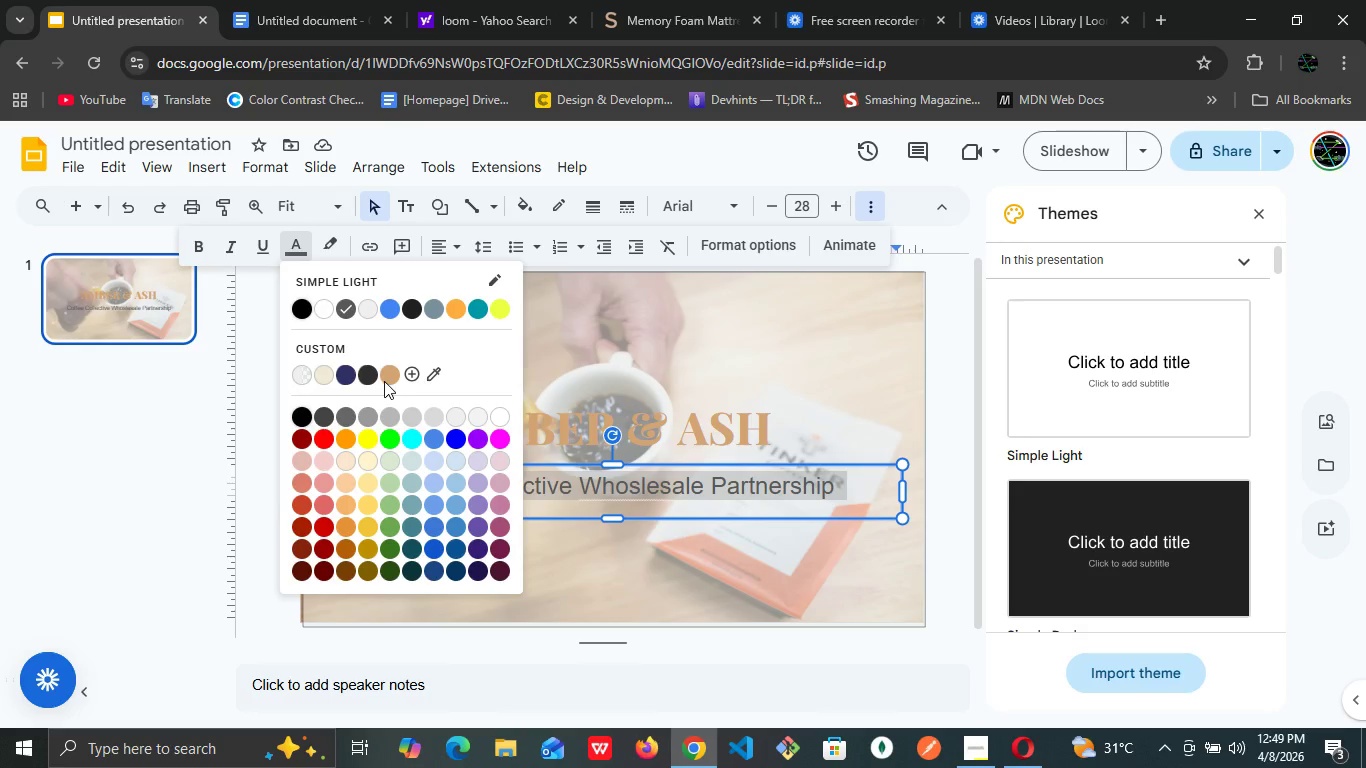 
left_click([389, 375])
 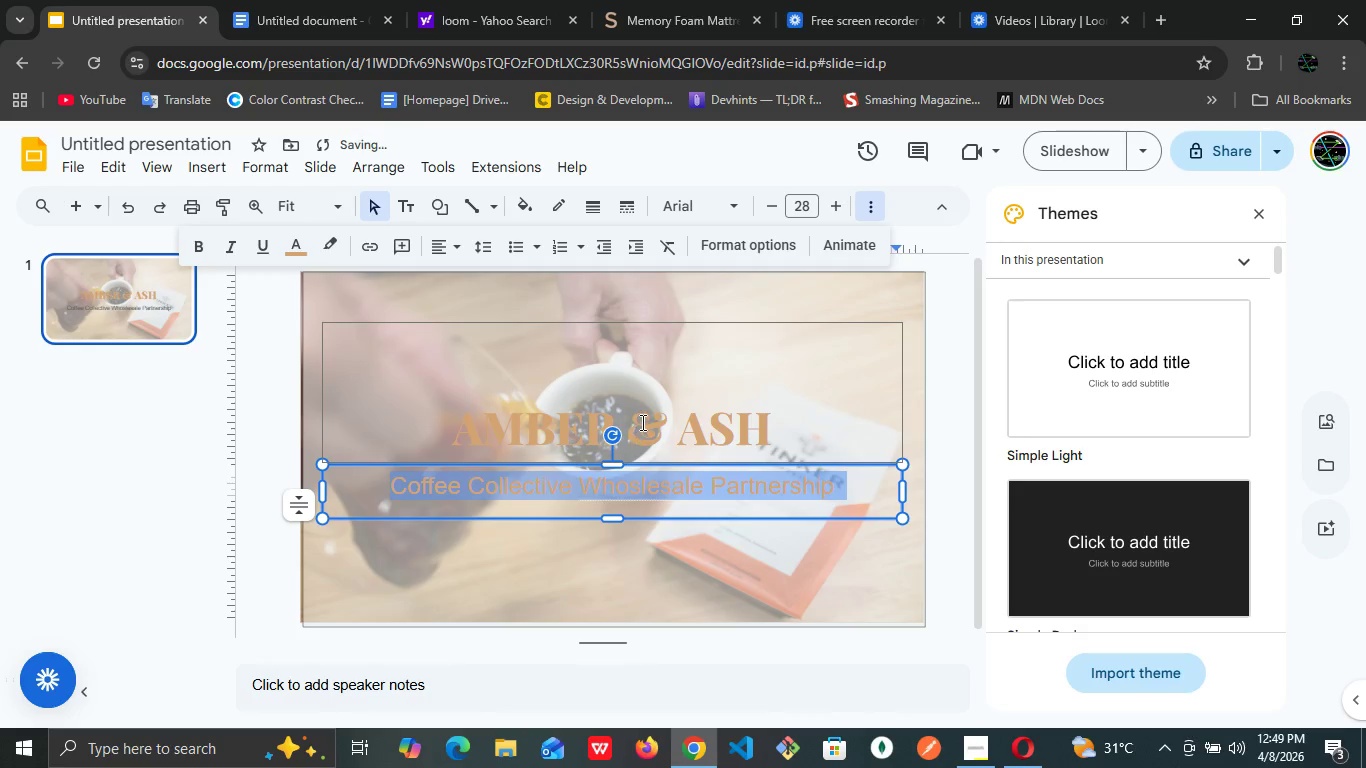 
left_click([641, 422])
 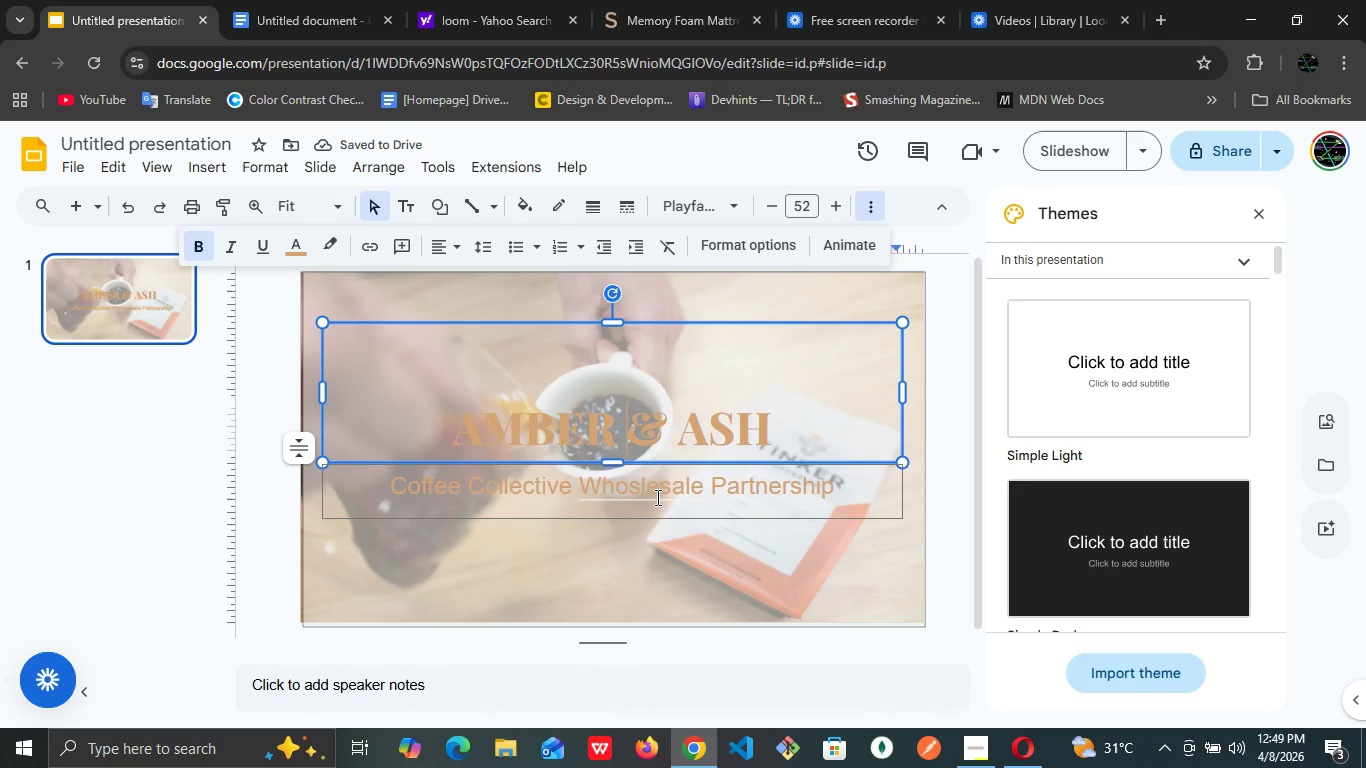 
double_click([656, 497])
 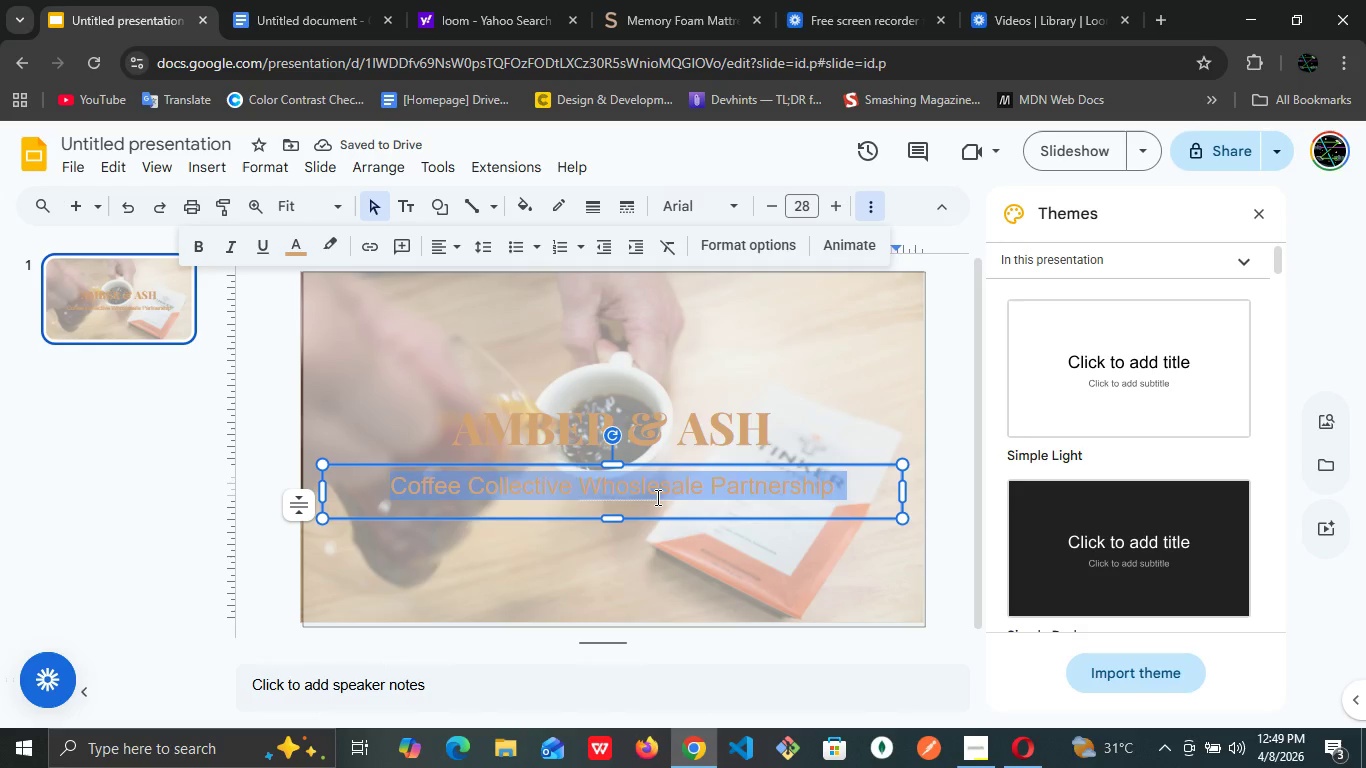 
triple_click([656, 497])
 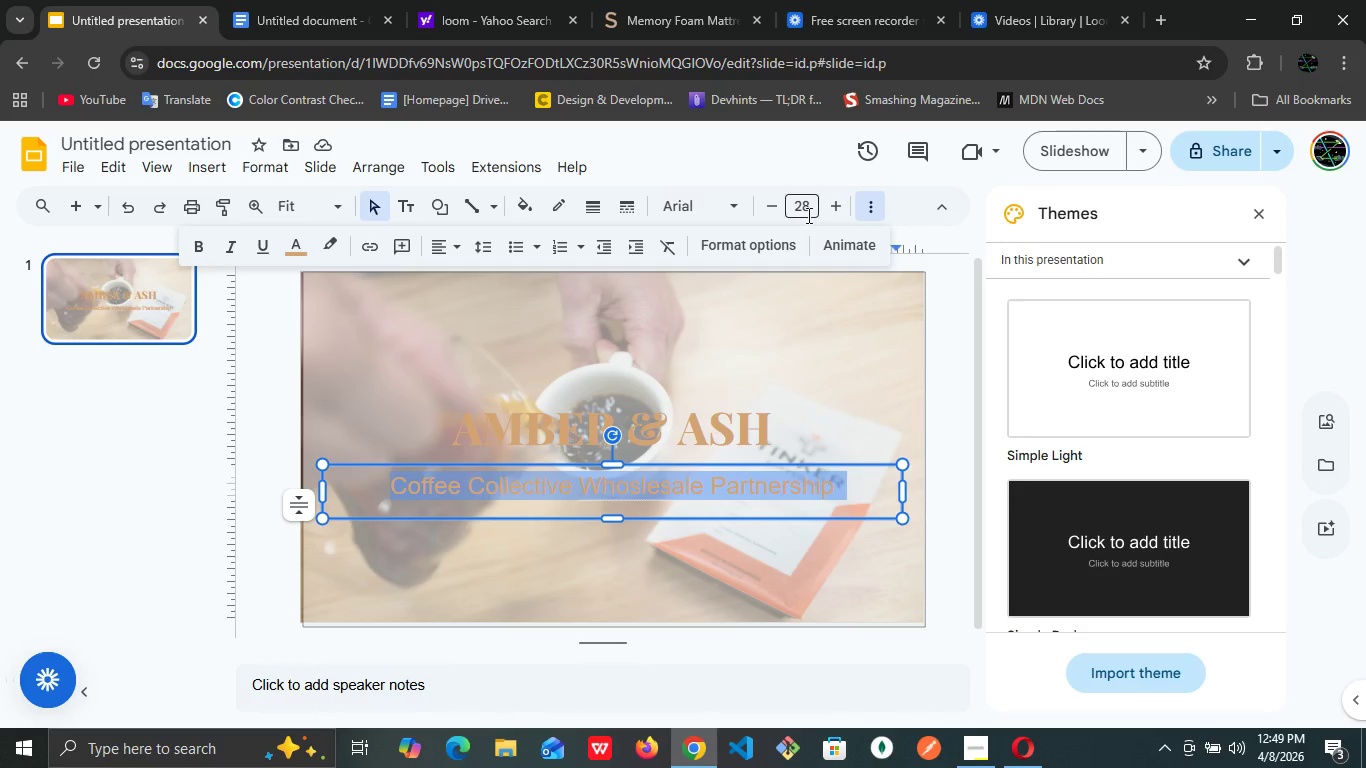 
double_click([807, 215])
 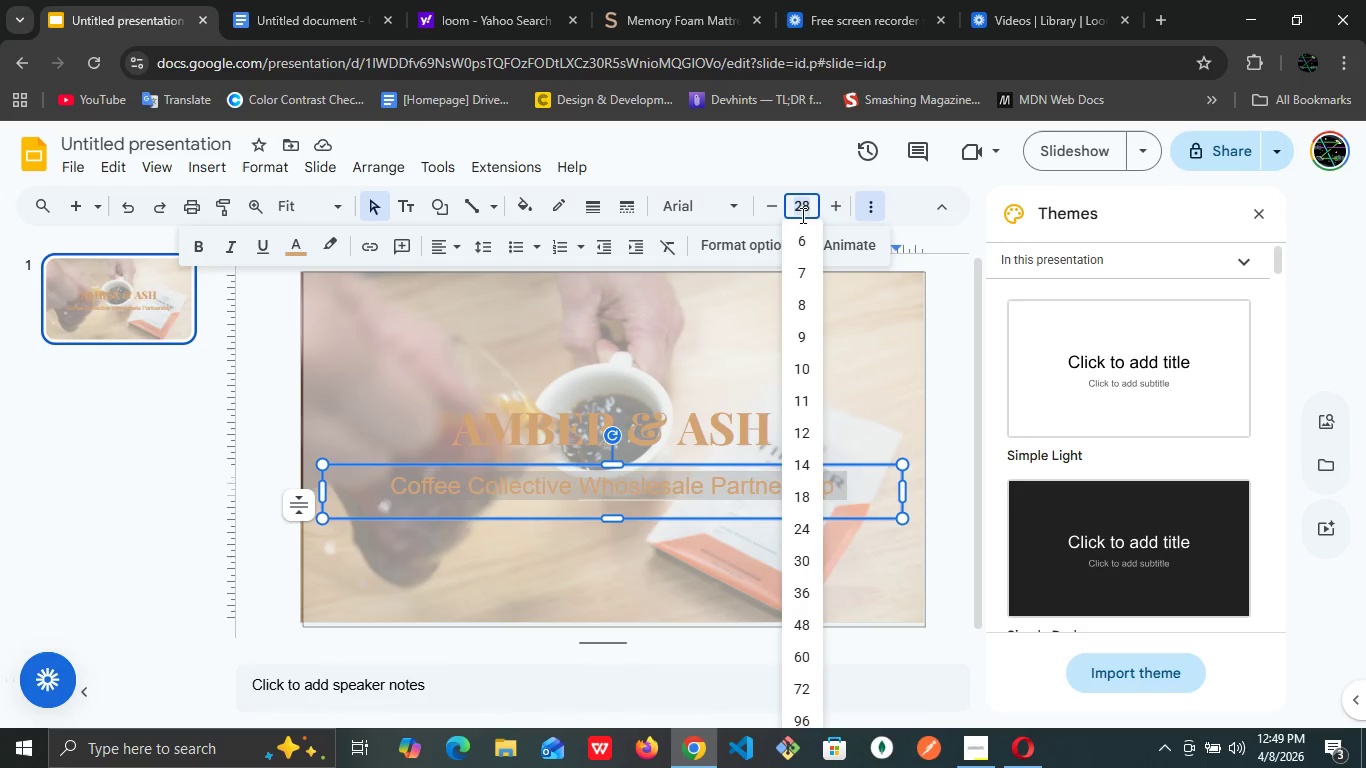 
type(24)
 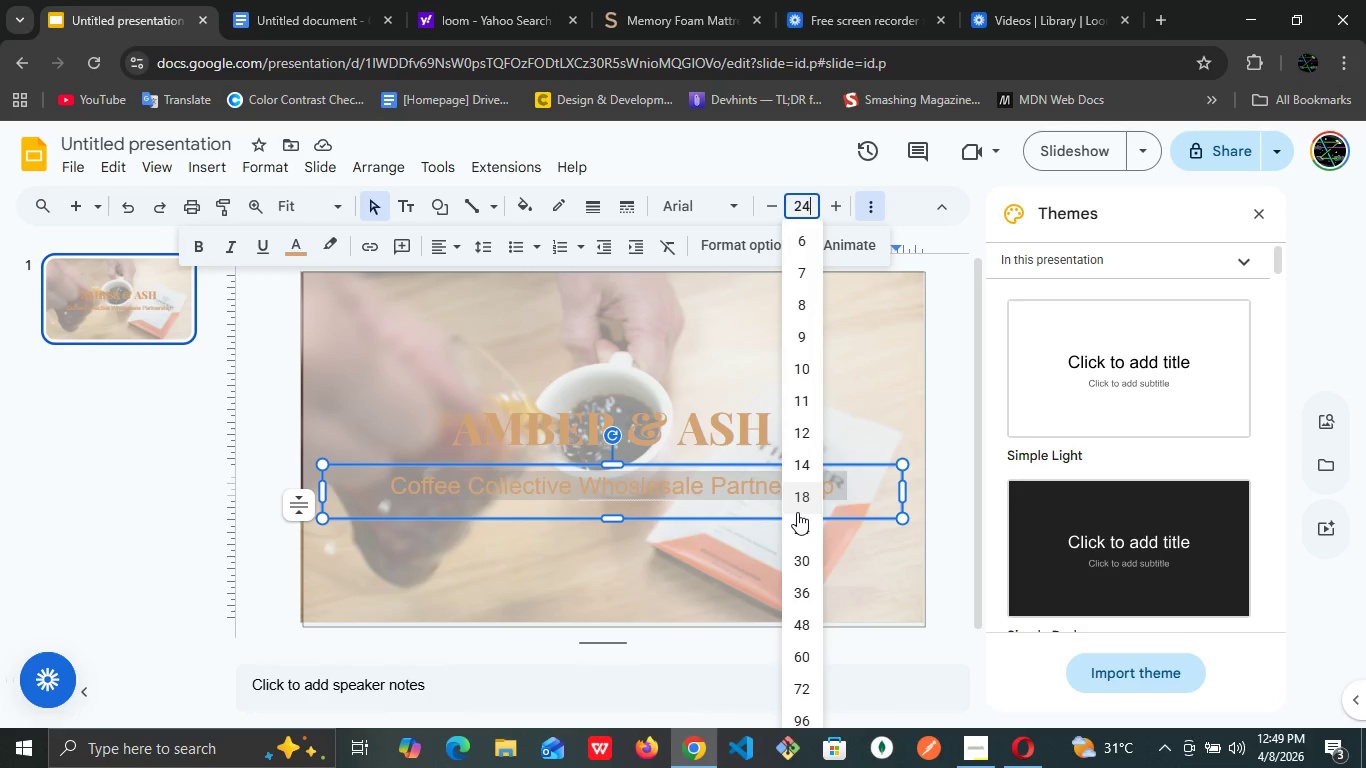 
left_click([801, 527])
 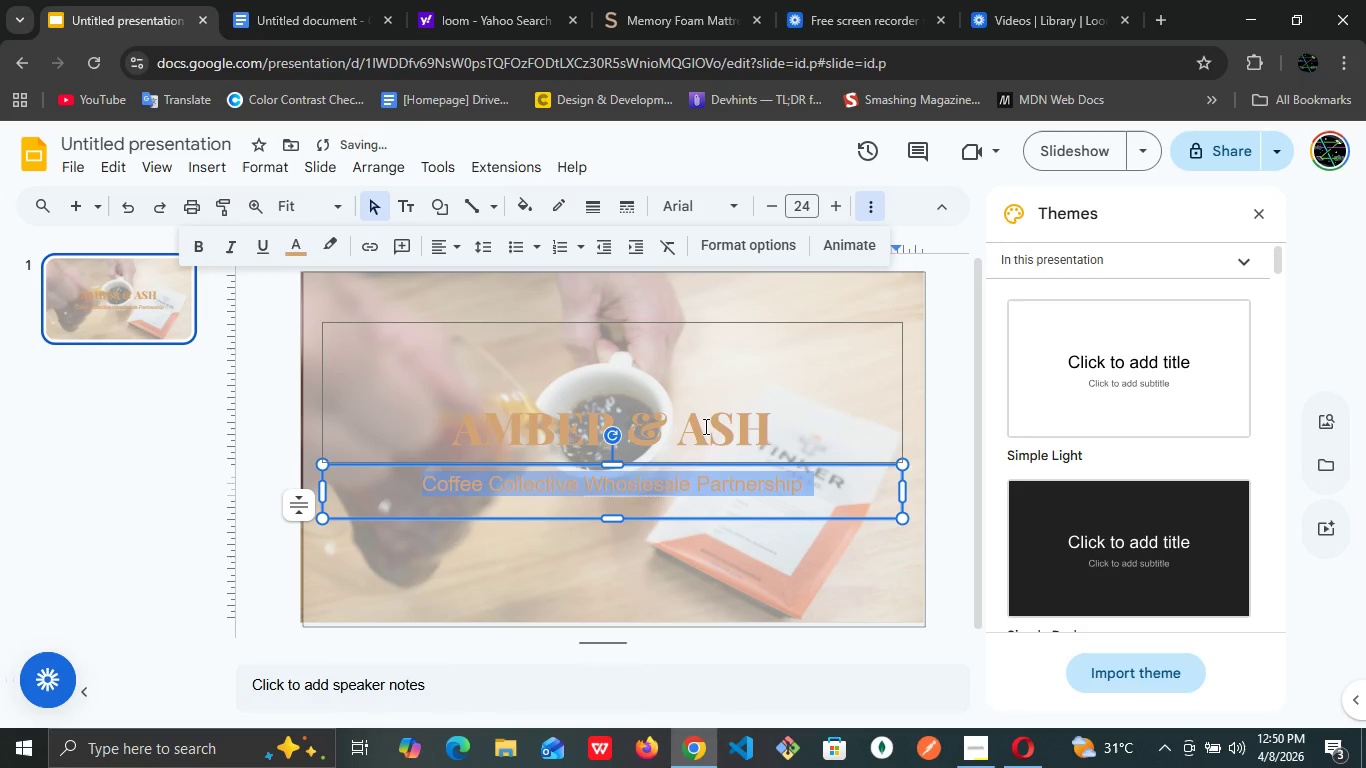 
double_click([704, 426])
 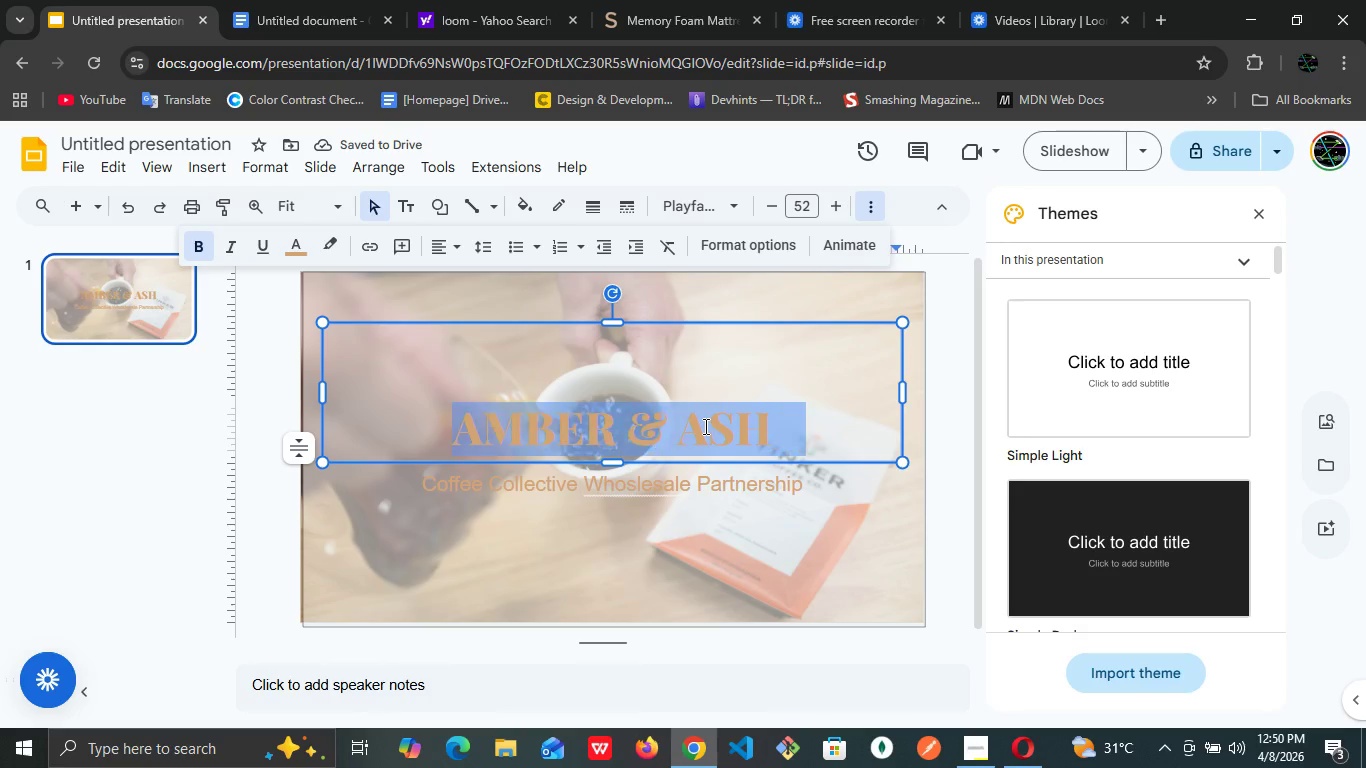 
triple_click([704, 426])
 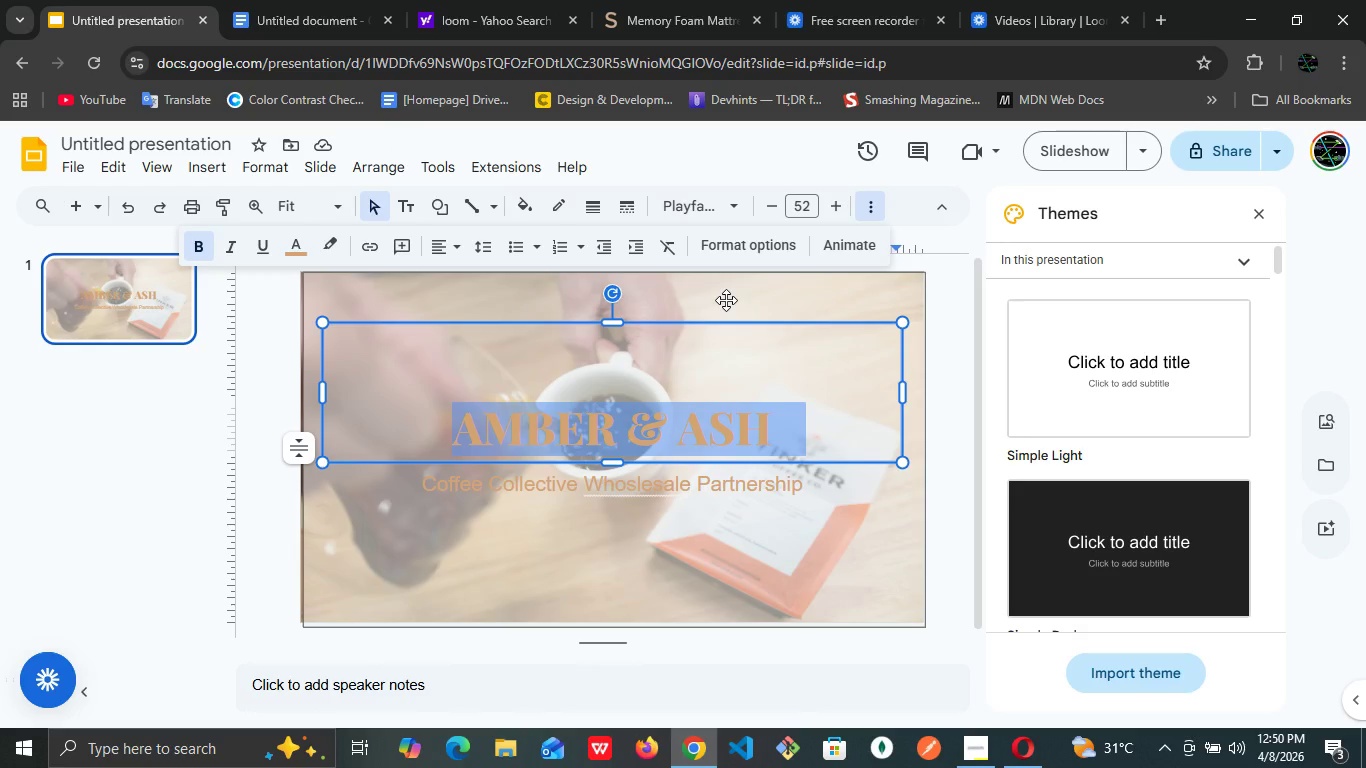 
wait(5.5)
 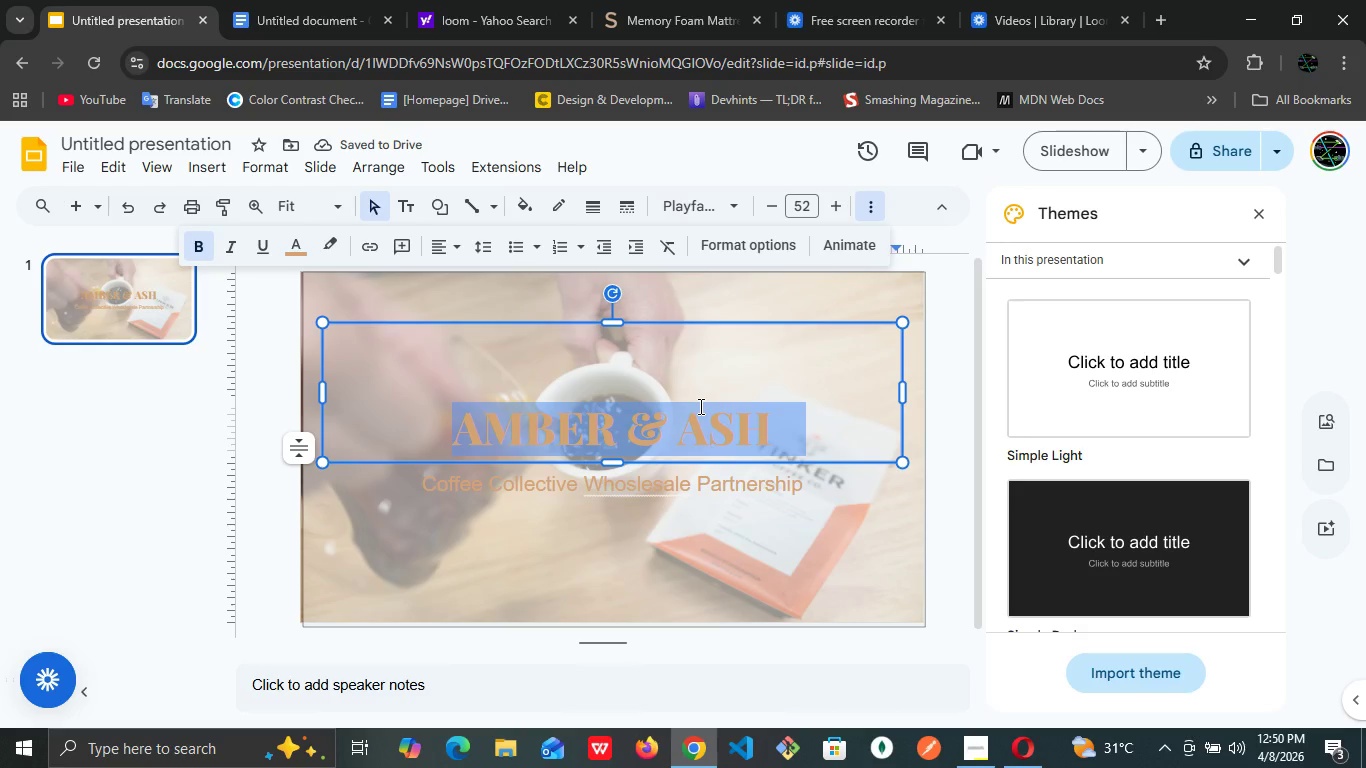 
left_click([731, 486])
 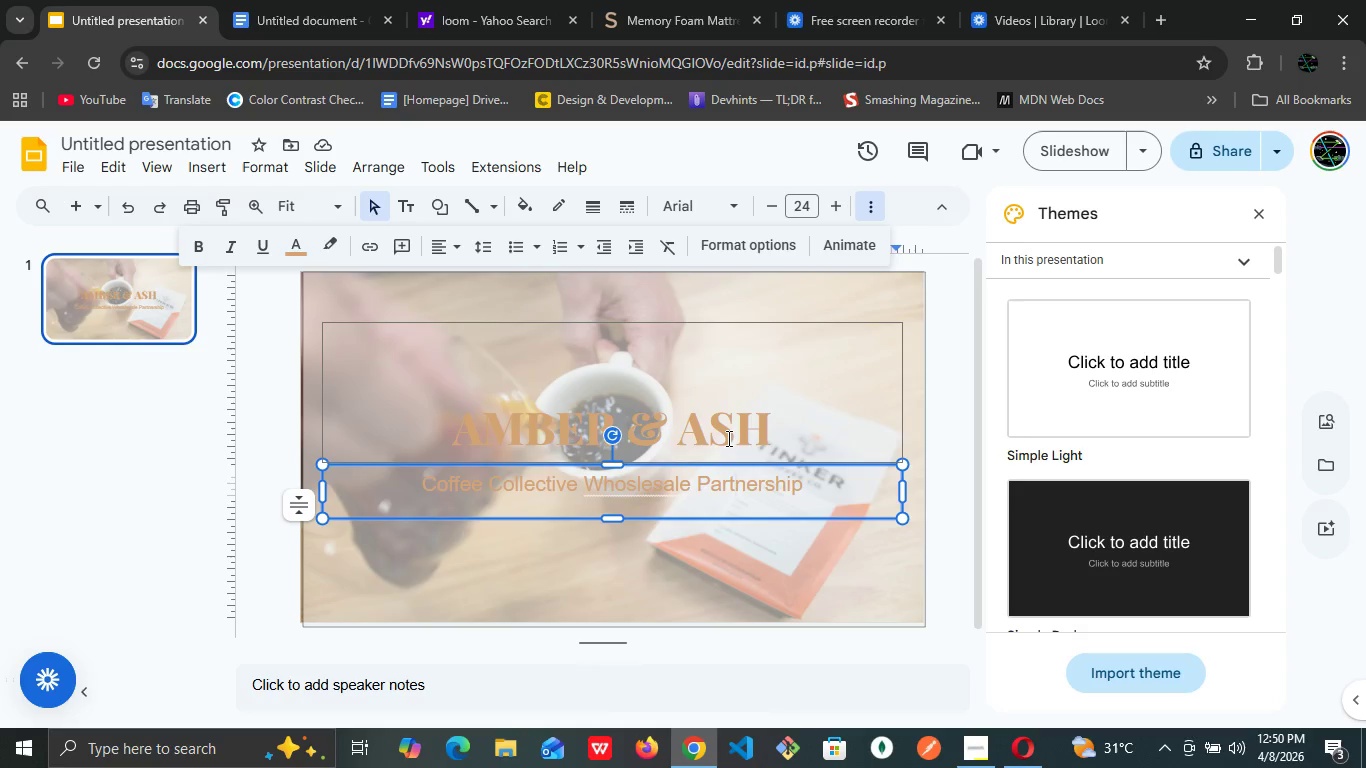 
left_click([727, 438])
 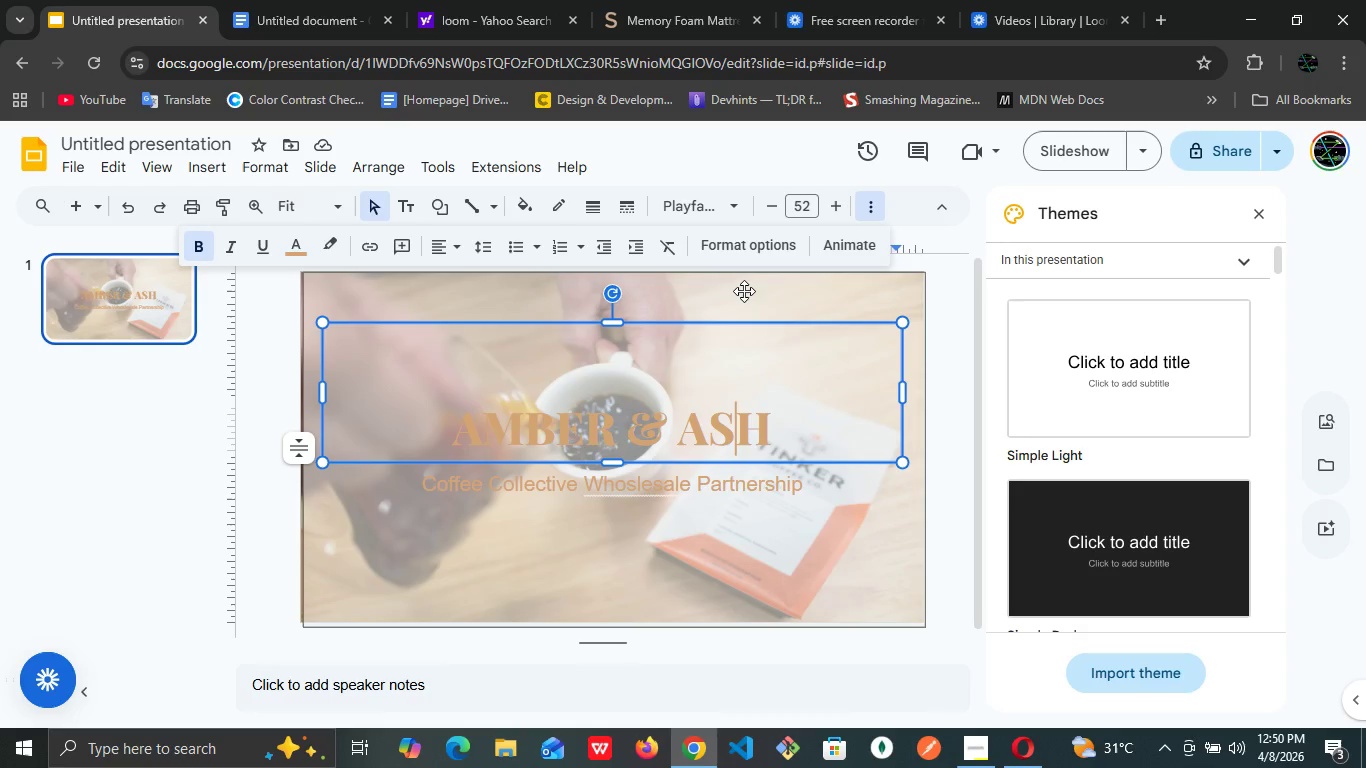 
left_click([744, 291])
 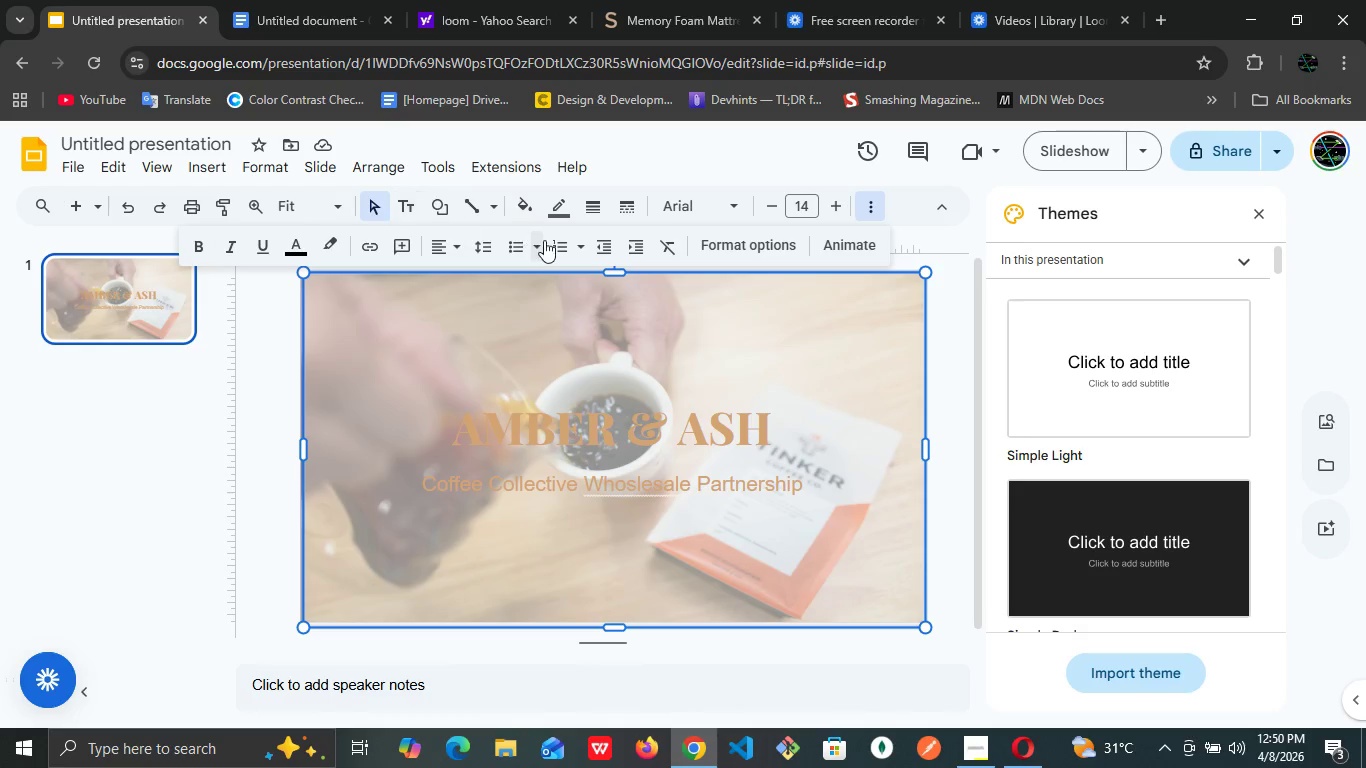 
wait(7.94)
 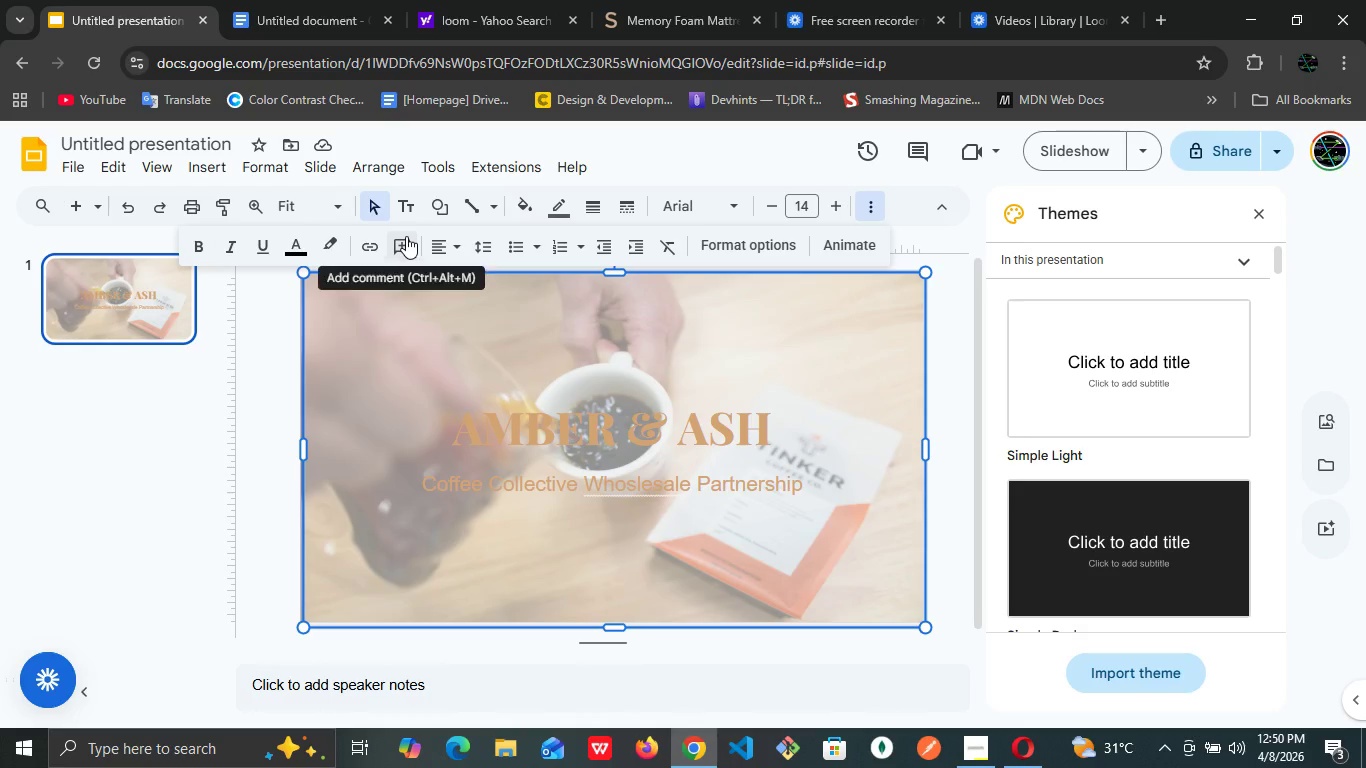 
left_click([516, 216])
 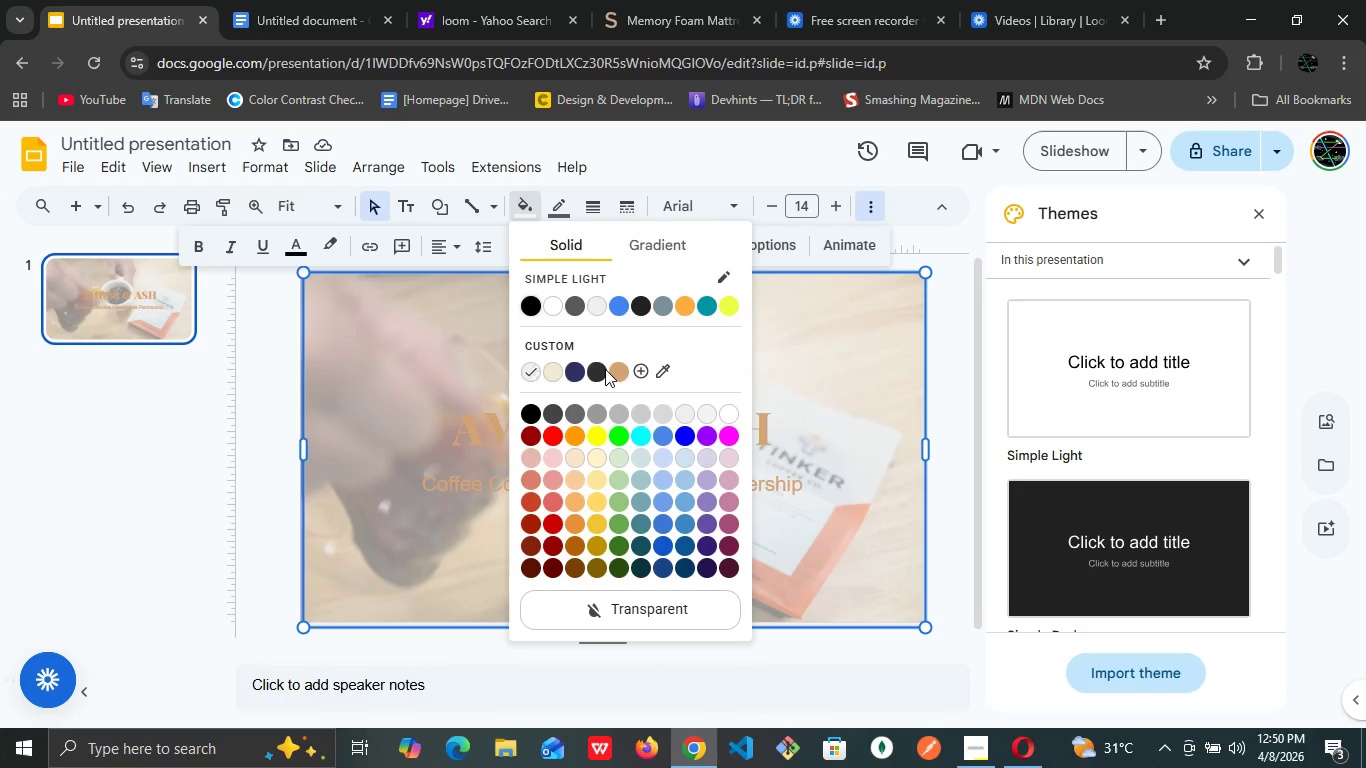 
left_click([617, 371])
 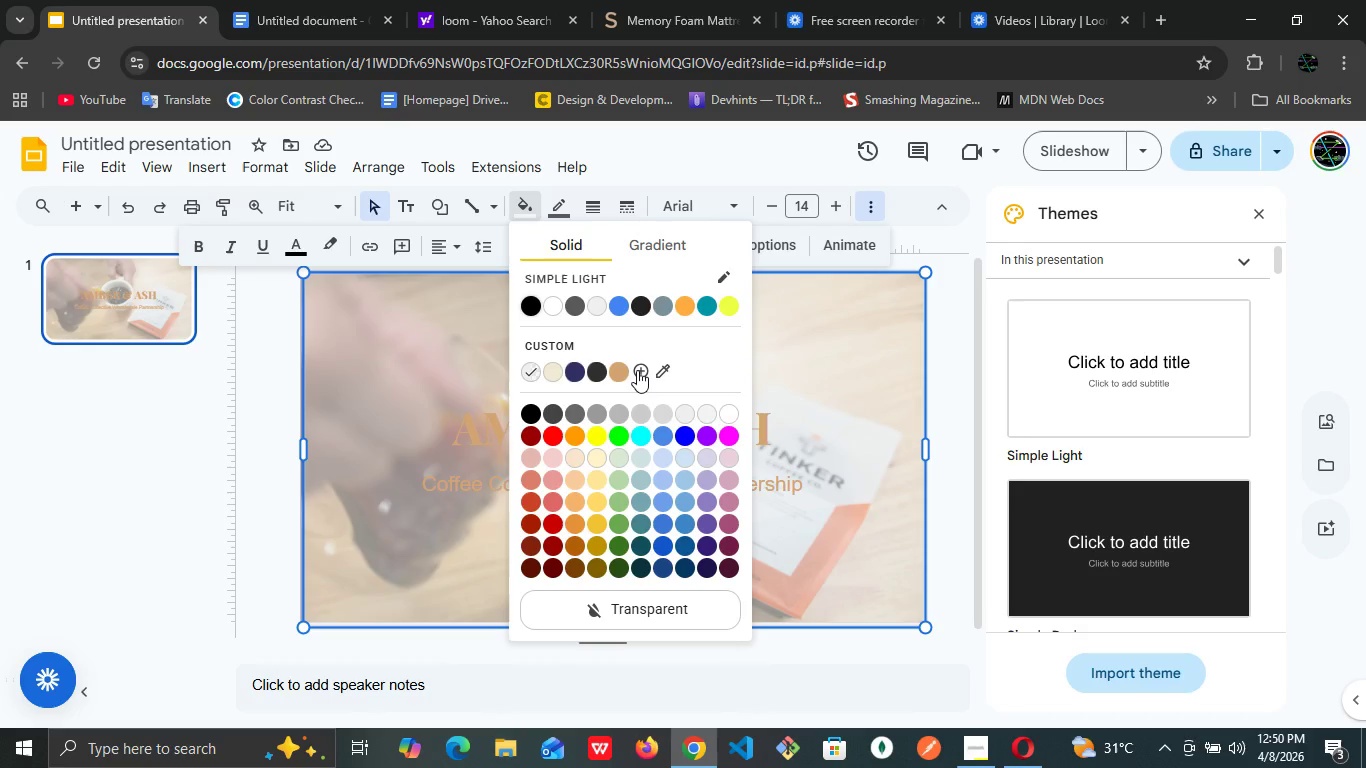 
left_click([637, 370])
 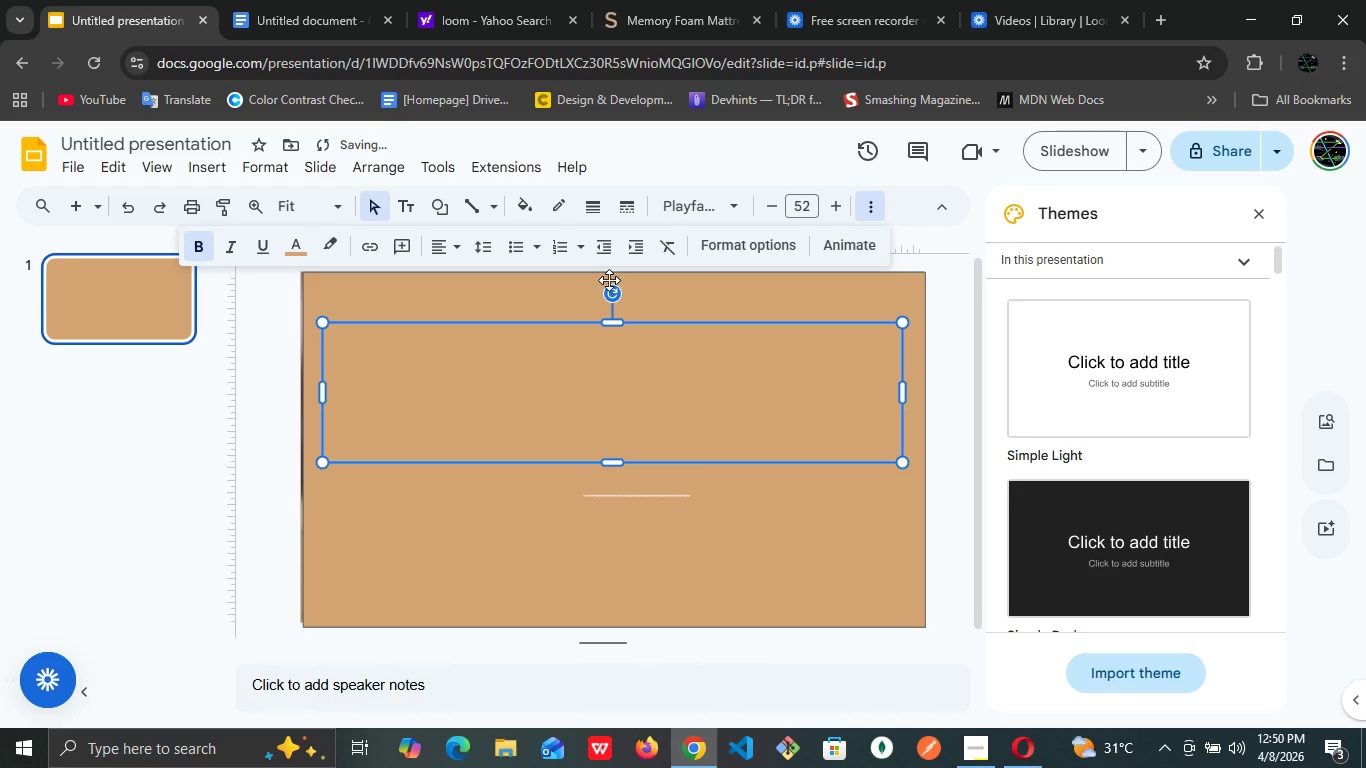 
left_click([562, 273])
 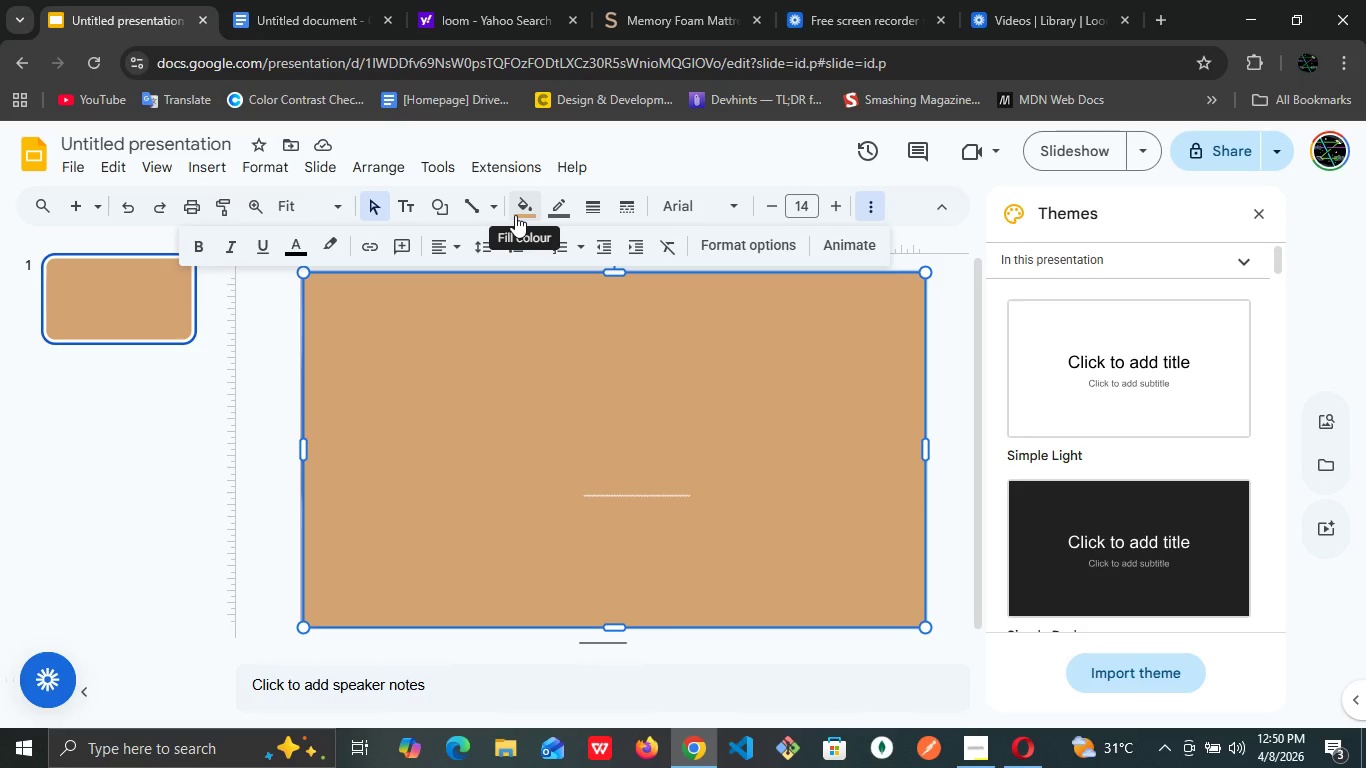 
left_click([515, 215])
 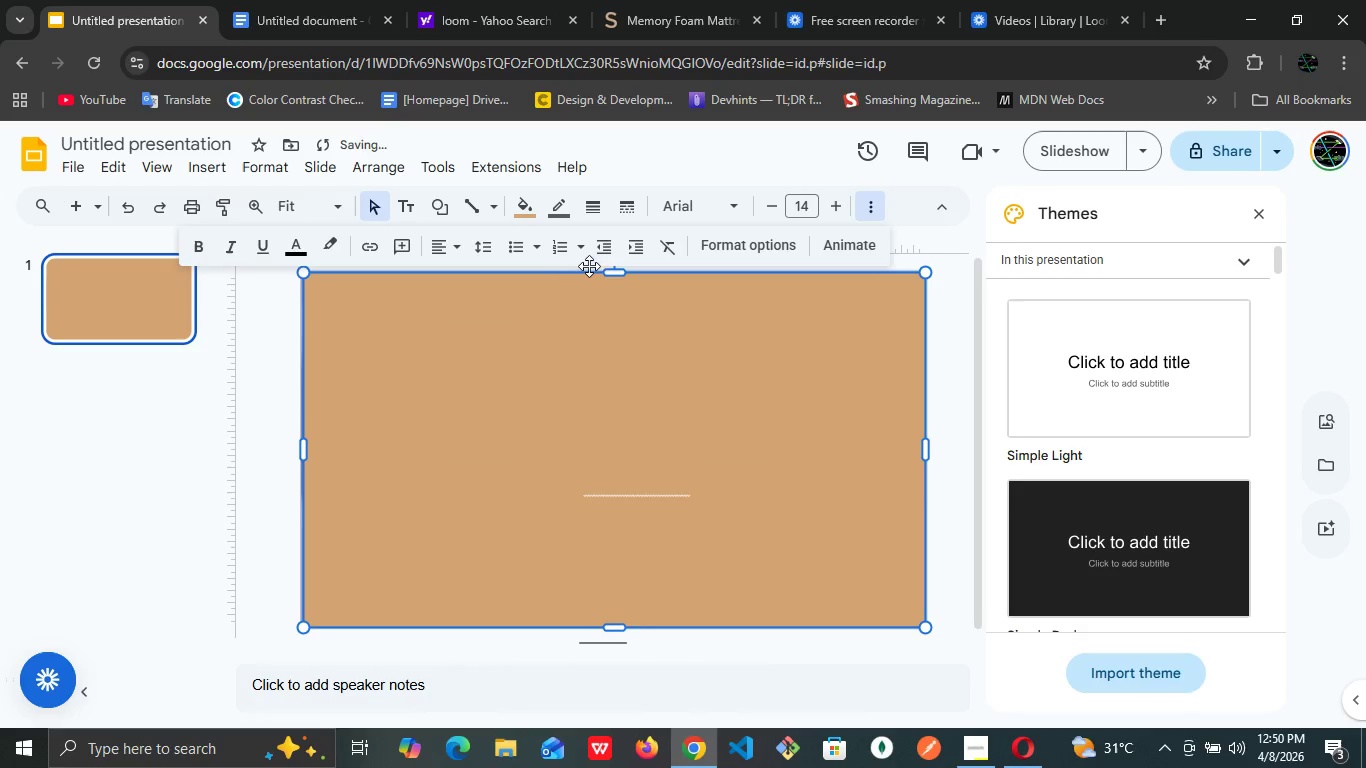 
left_click([529, 208])
 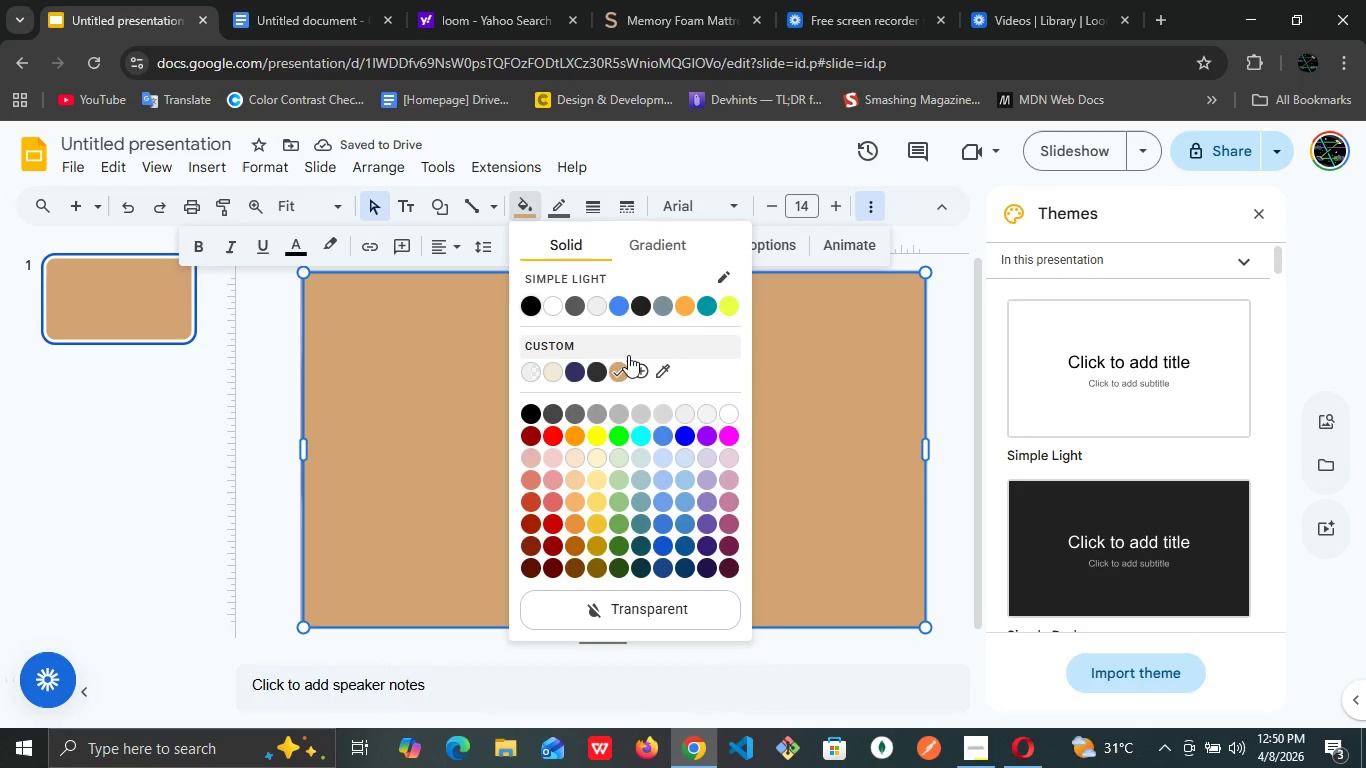 
mouse_move([642, 385])
 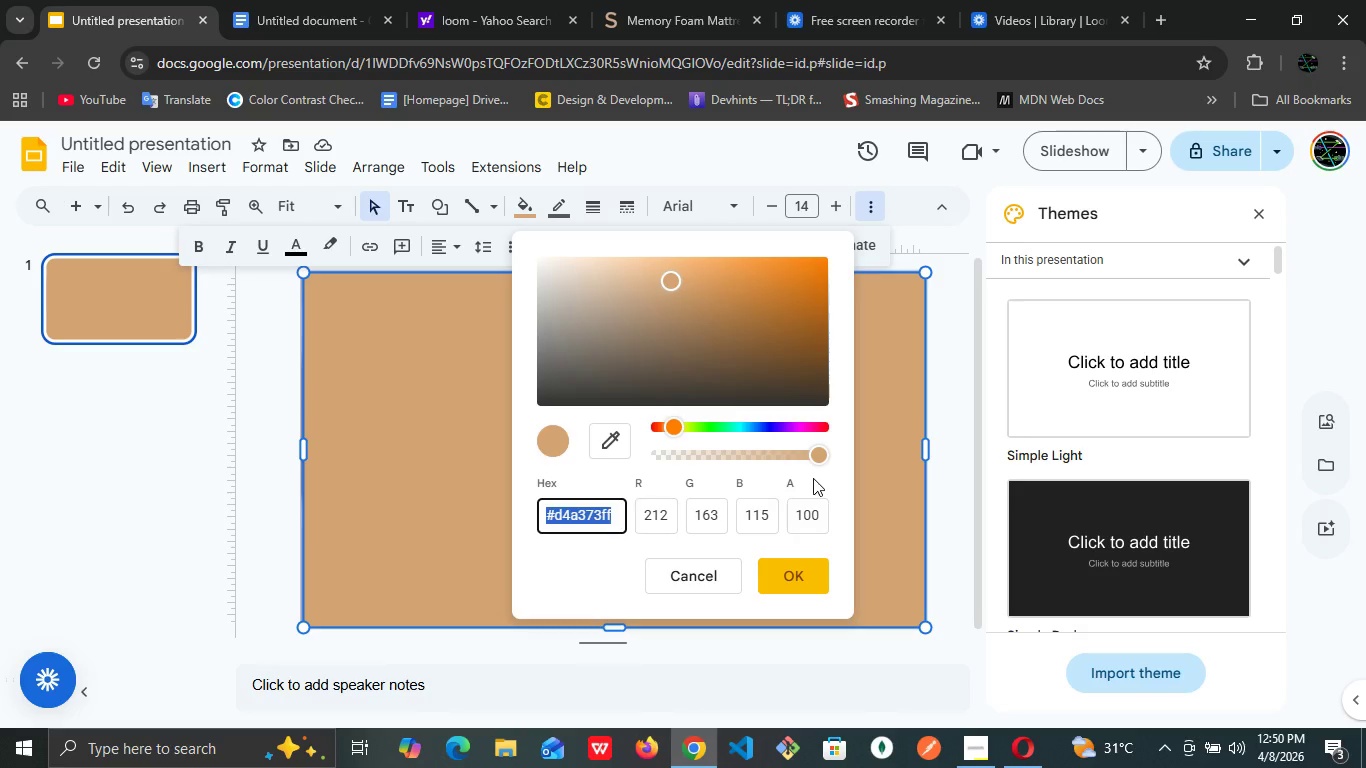 
left_click([813, 518])
 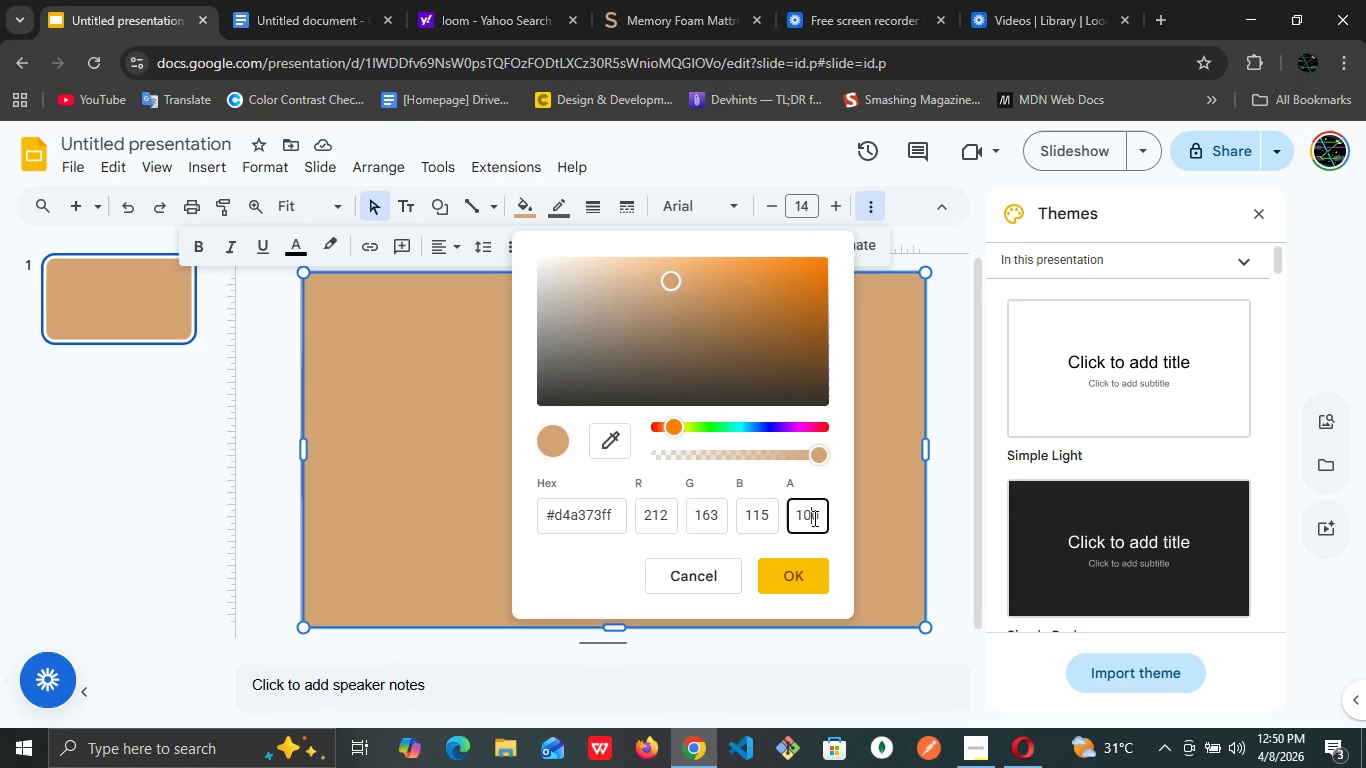 
key(Equal)
 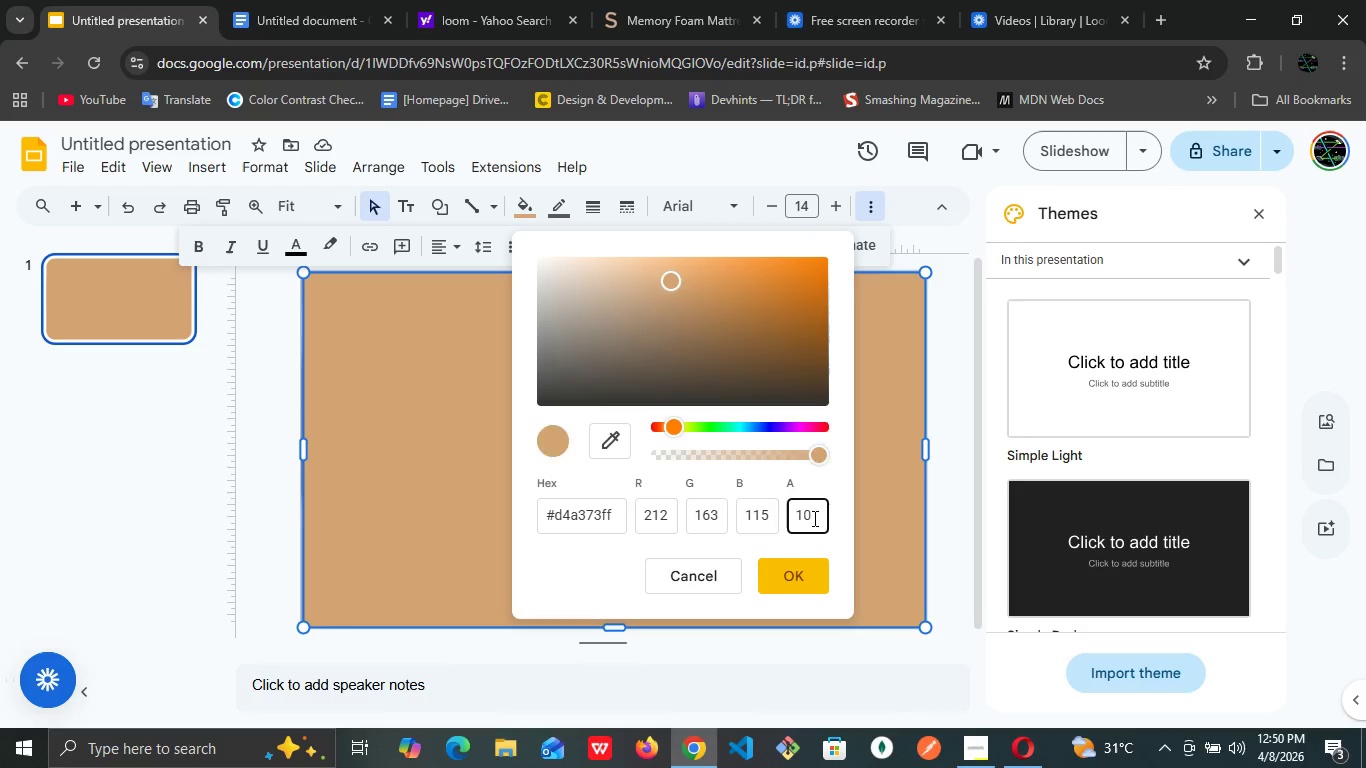 
key(Backspace)
 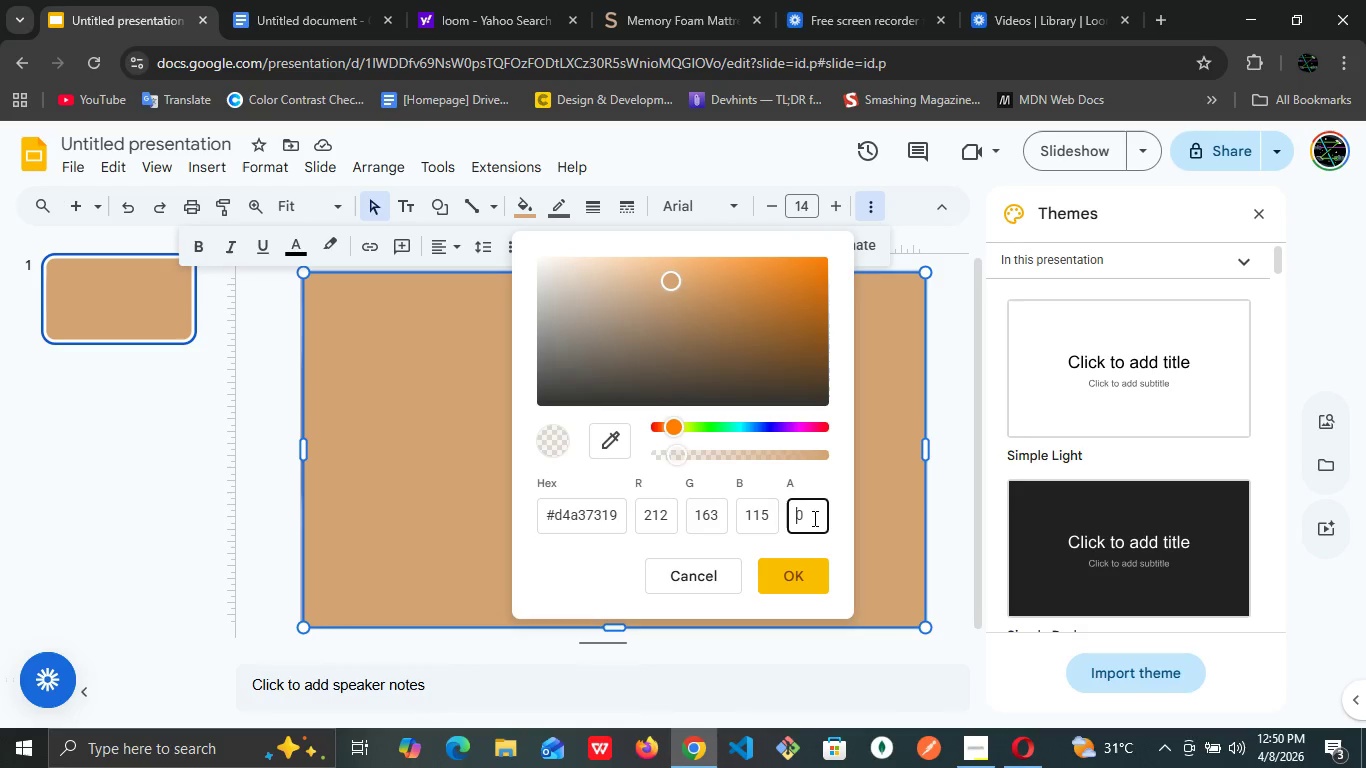 
key(Backspace)
 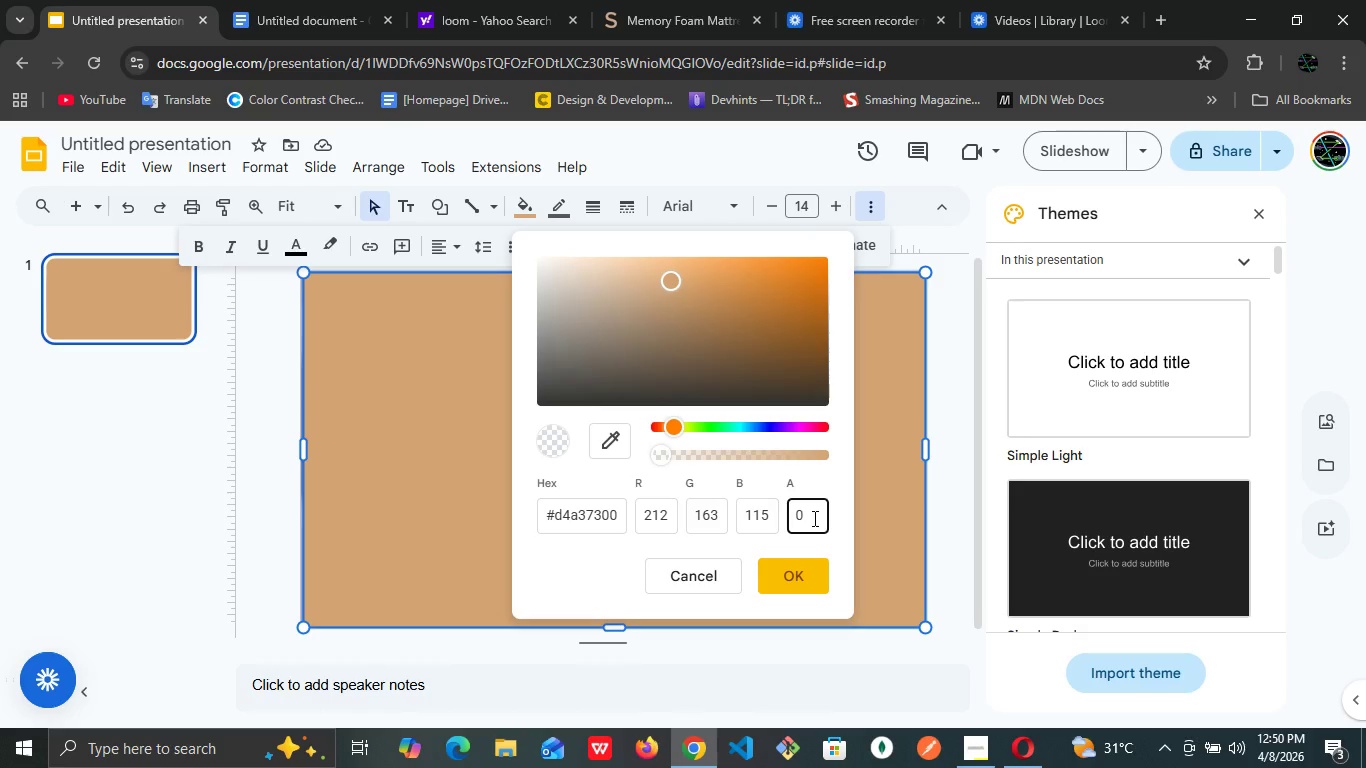 
key(5)
 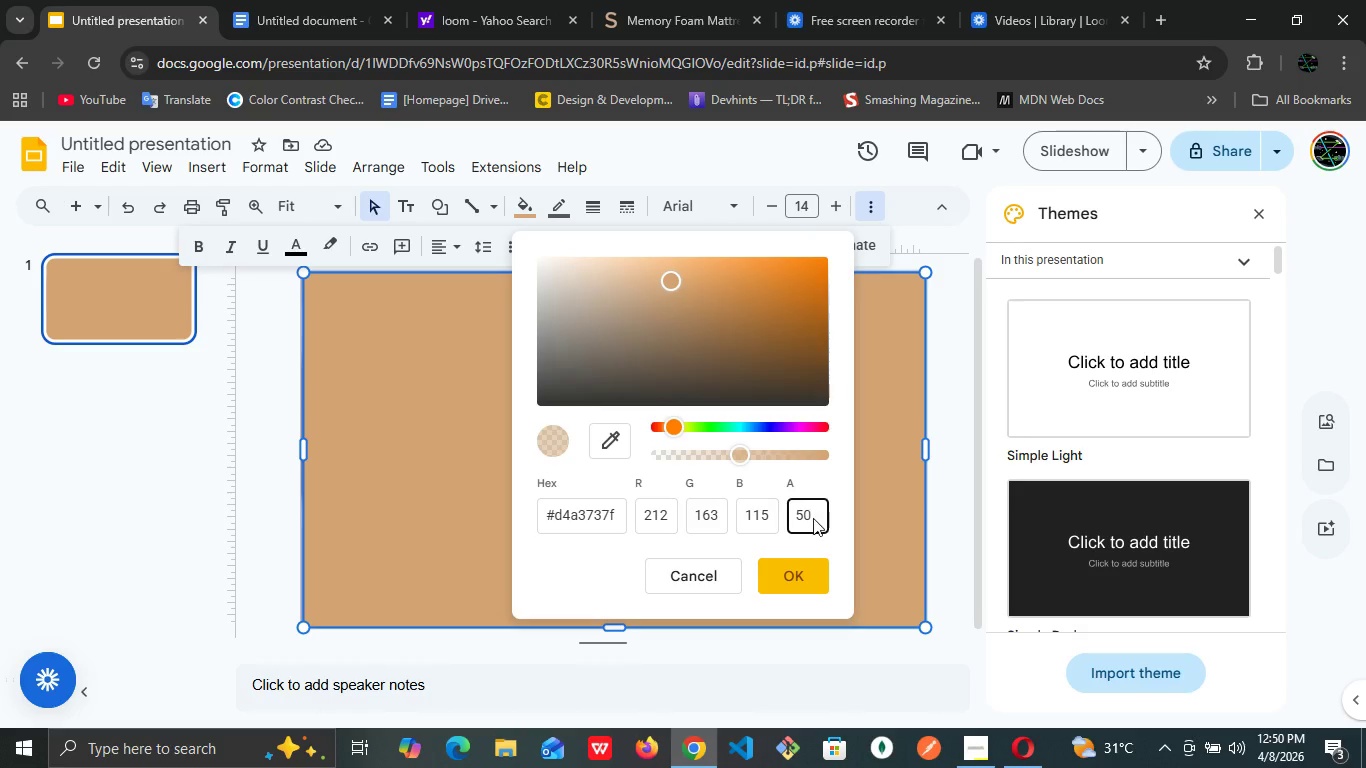 
key(Enter)
 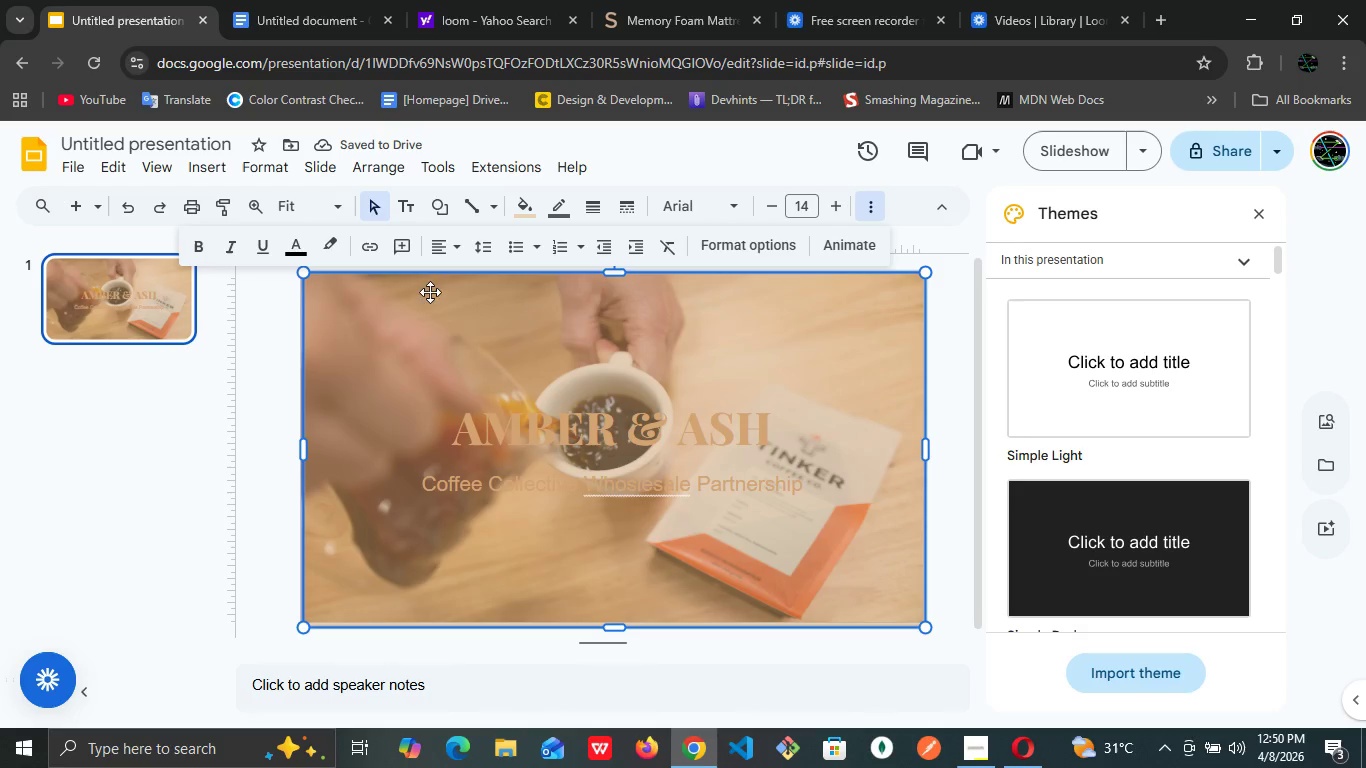 
key(Control+Z)
 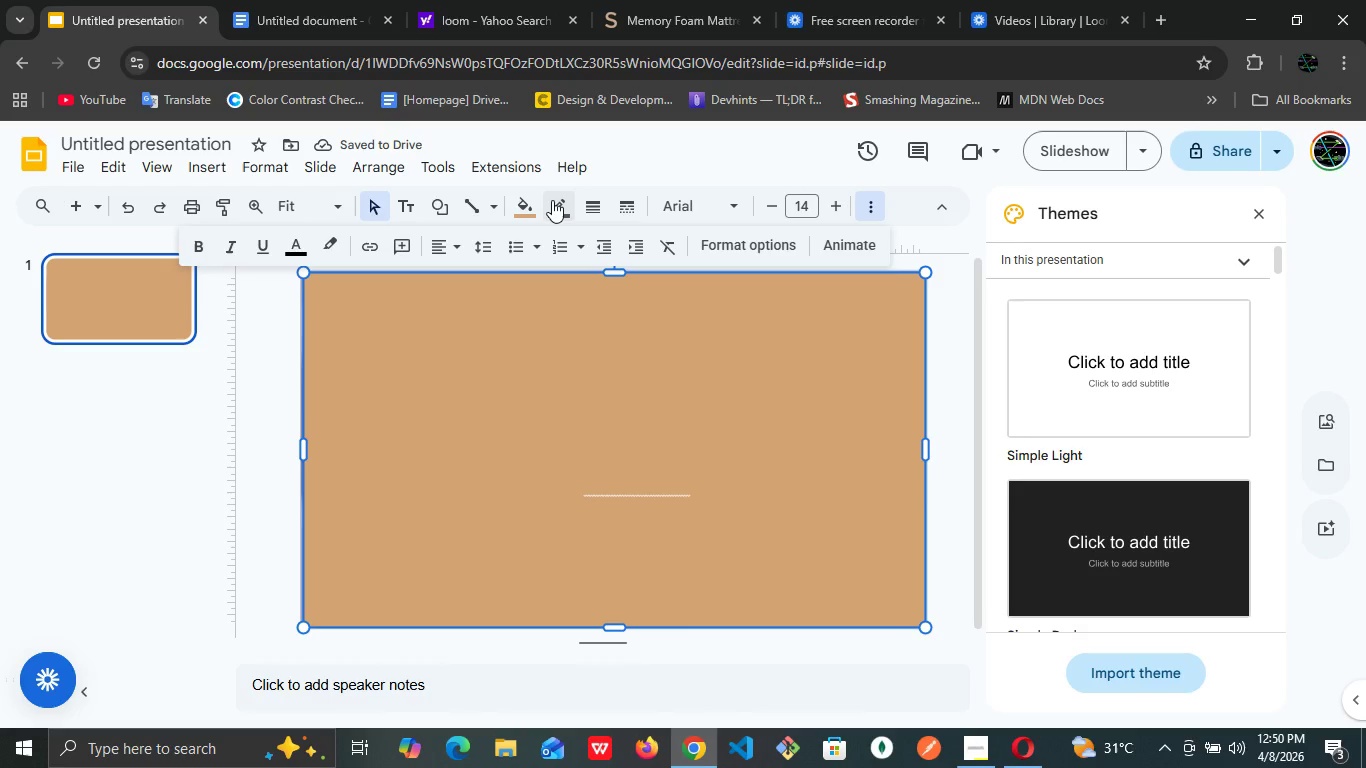 
left_click([528, 201])
 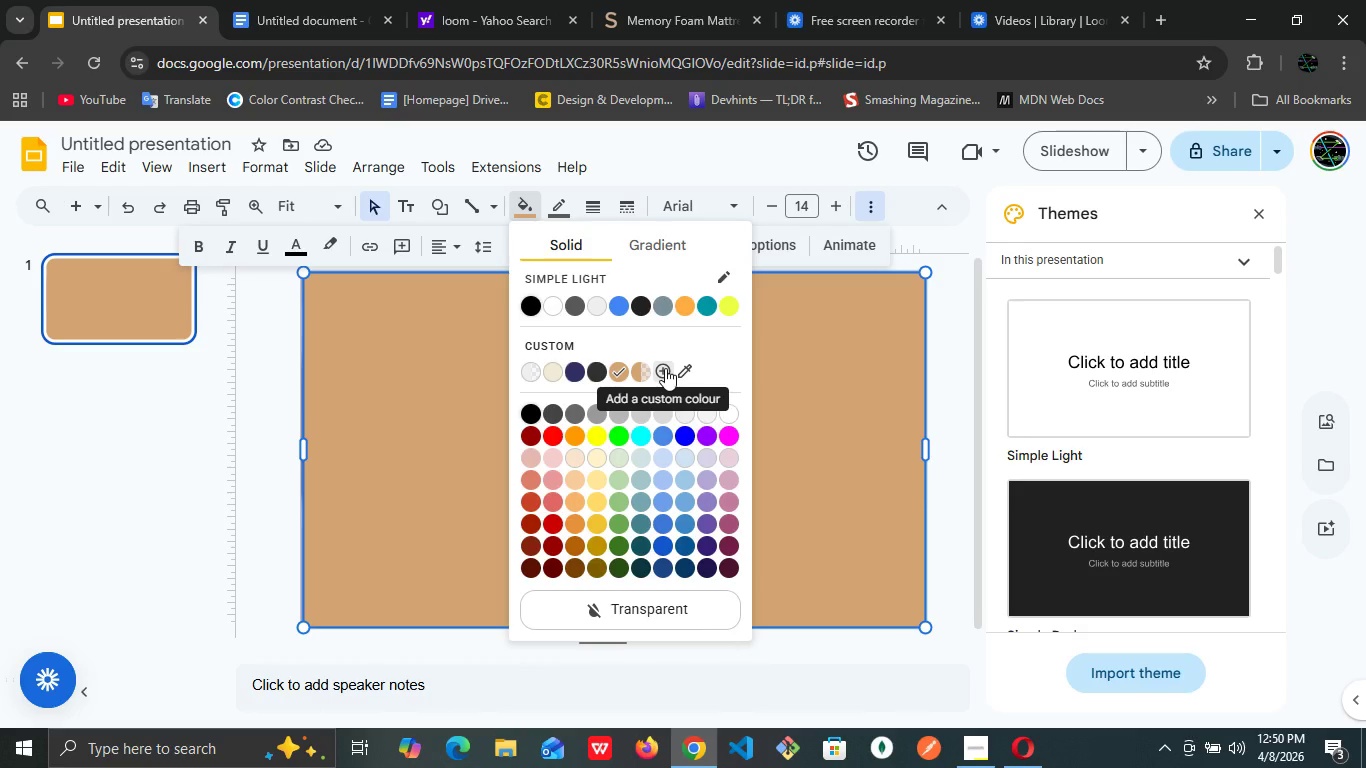 
left_click([665, 368])
 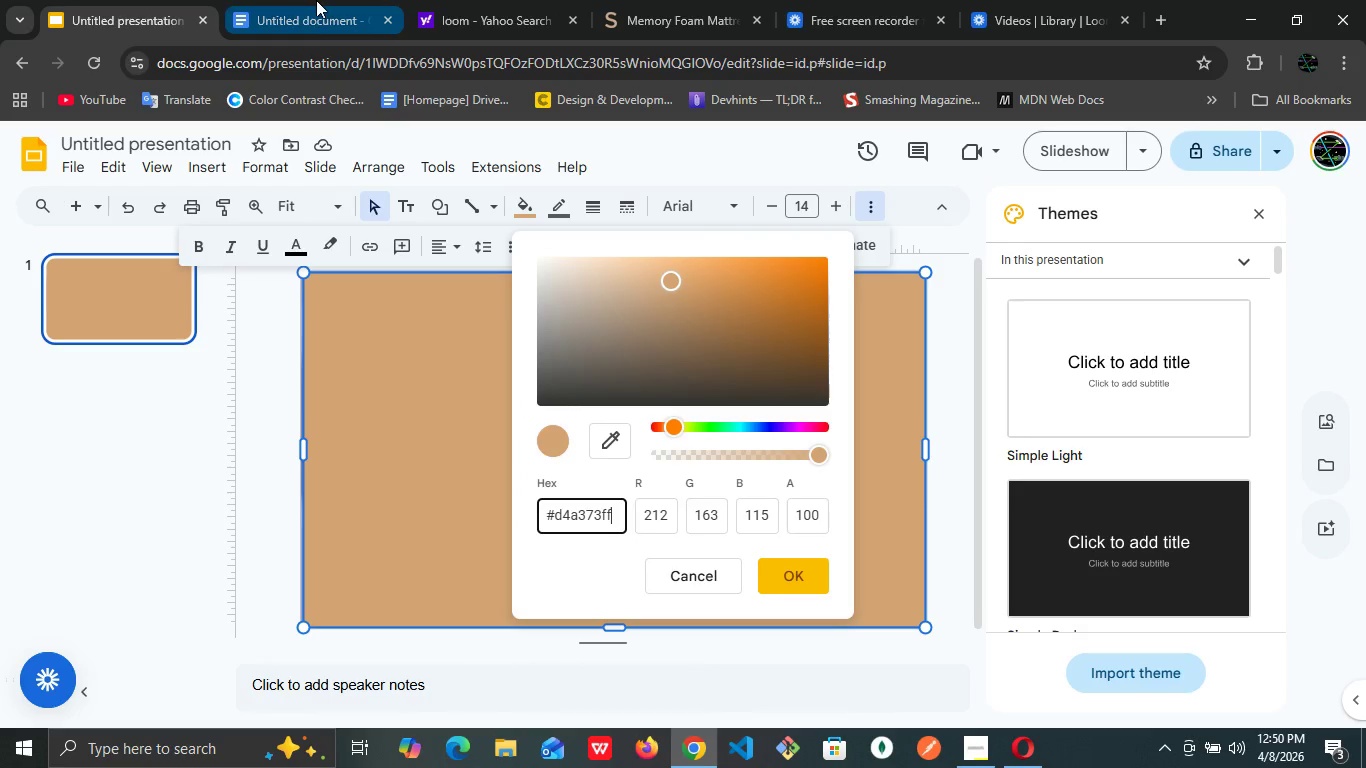 
left_click([316, 0])
 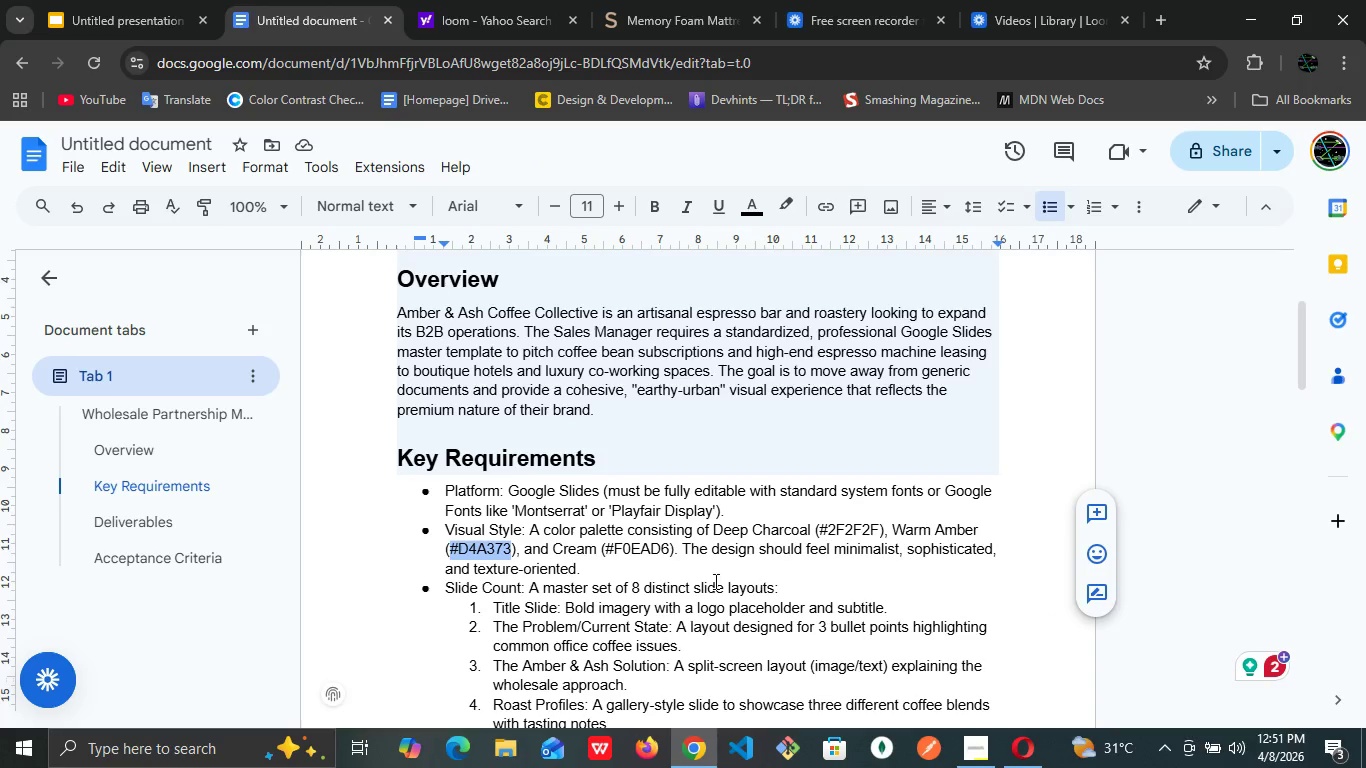 
left_click([714, 579])
 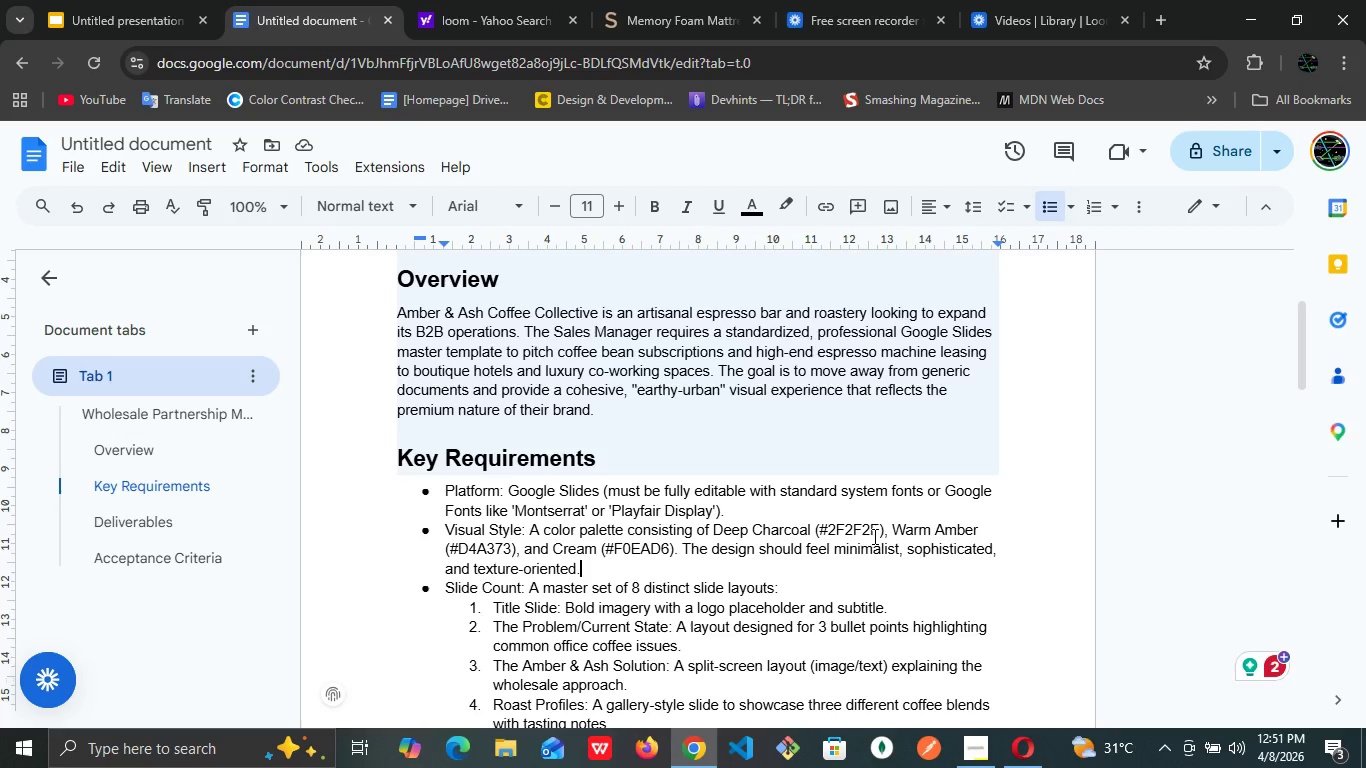 
left_click_drag(start_coordinate=[879, 525], to_coordinate=[823, 530])
 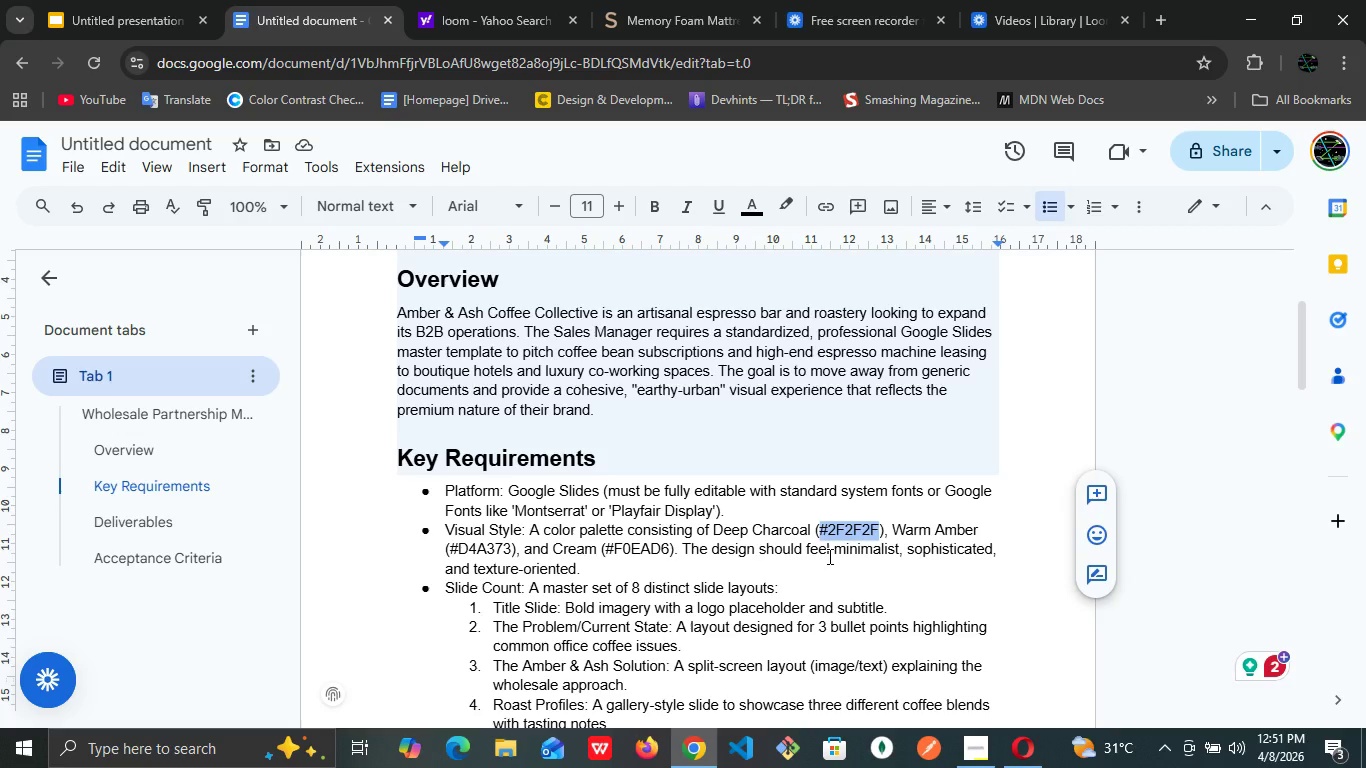 
key(Control+C)
 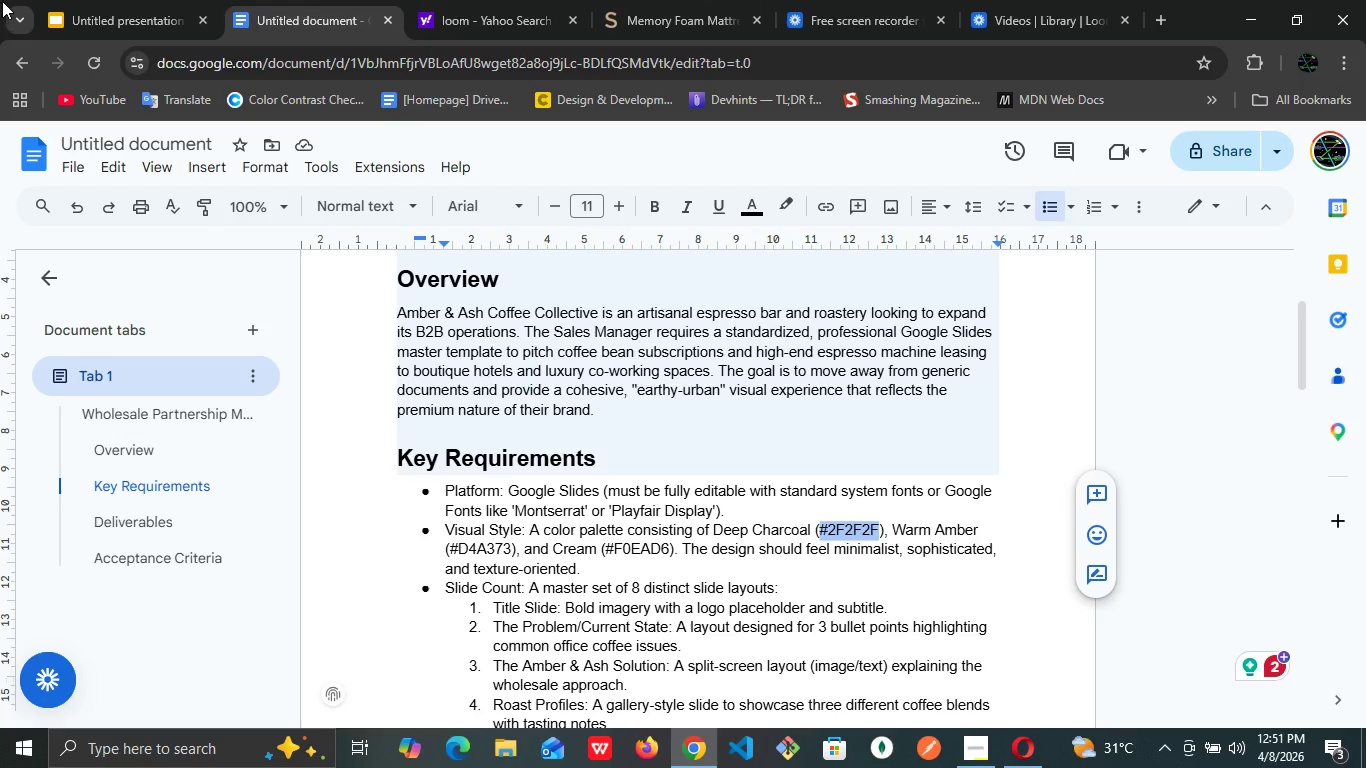 
left_click([86, 0])
 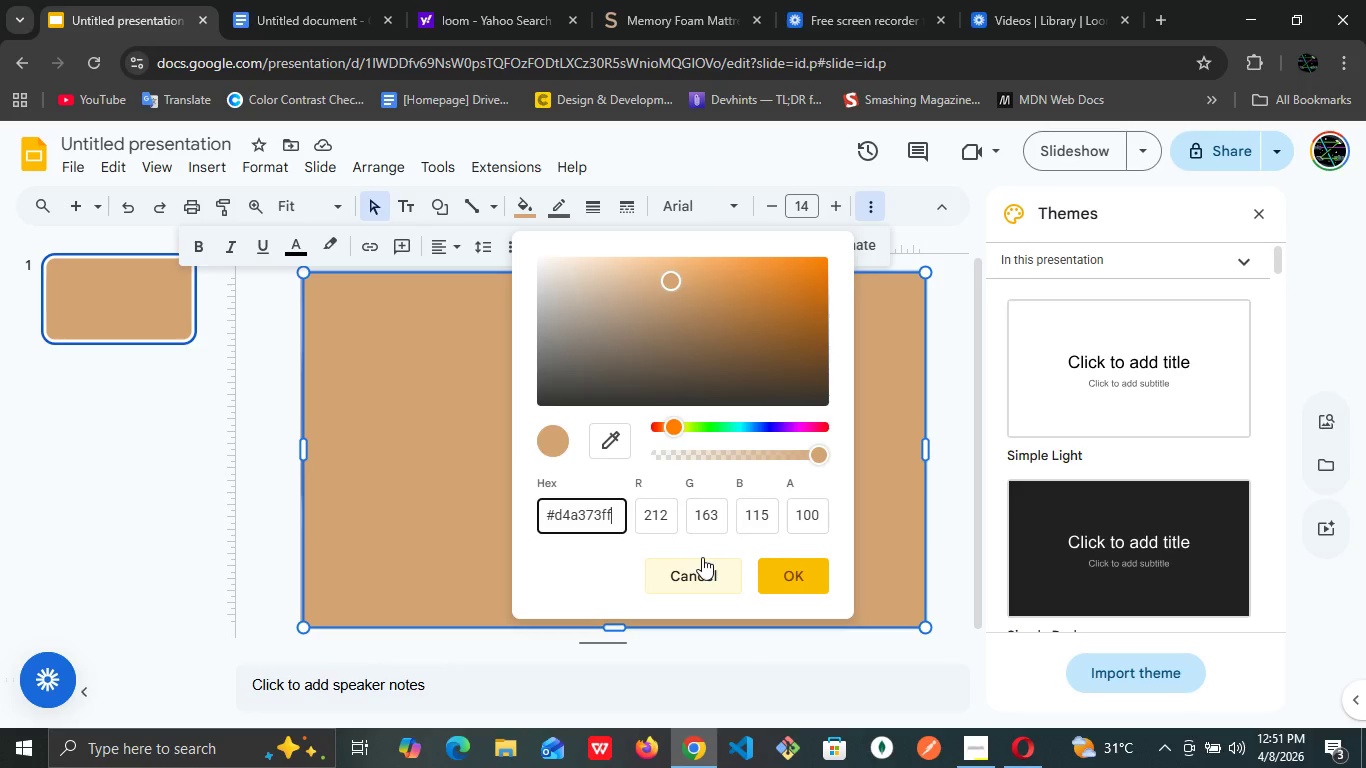 
key(Control+A)
 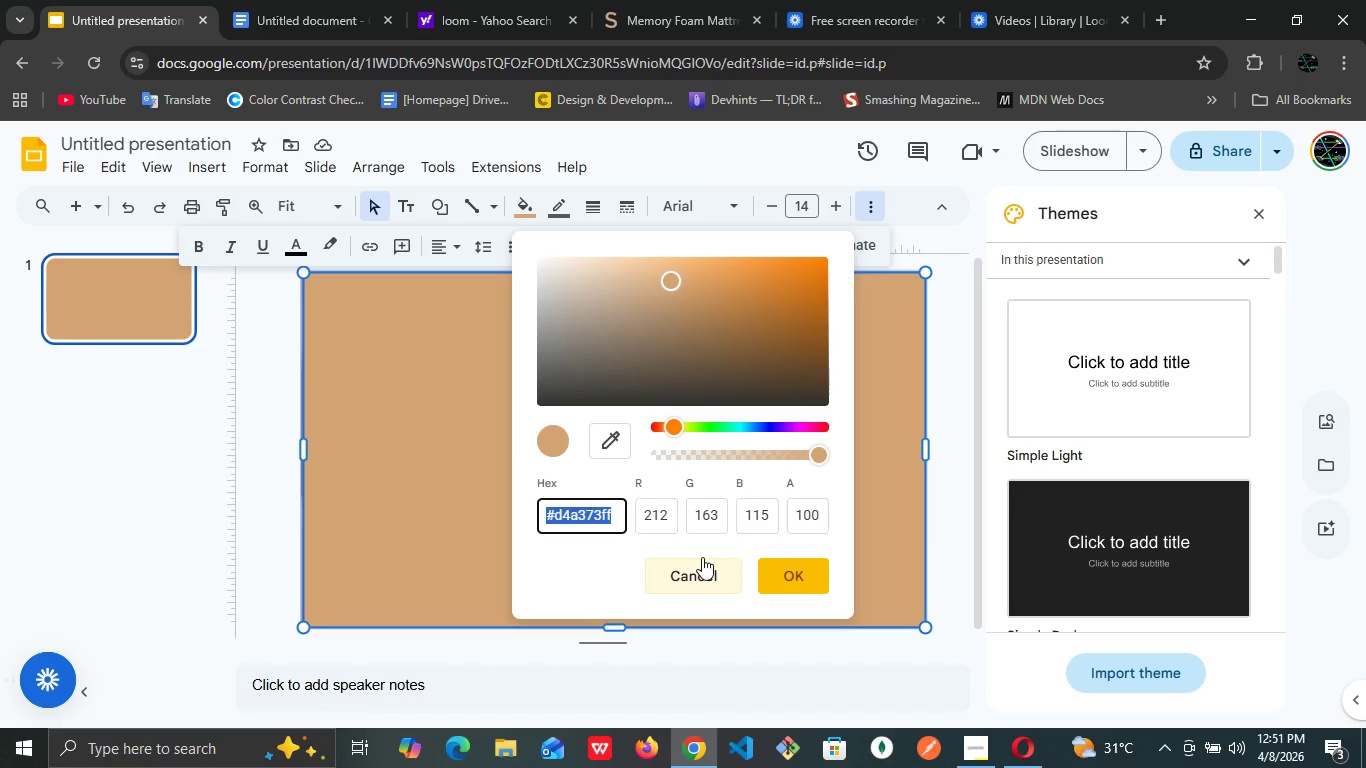 
key(Control+V)
 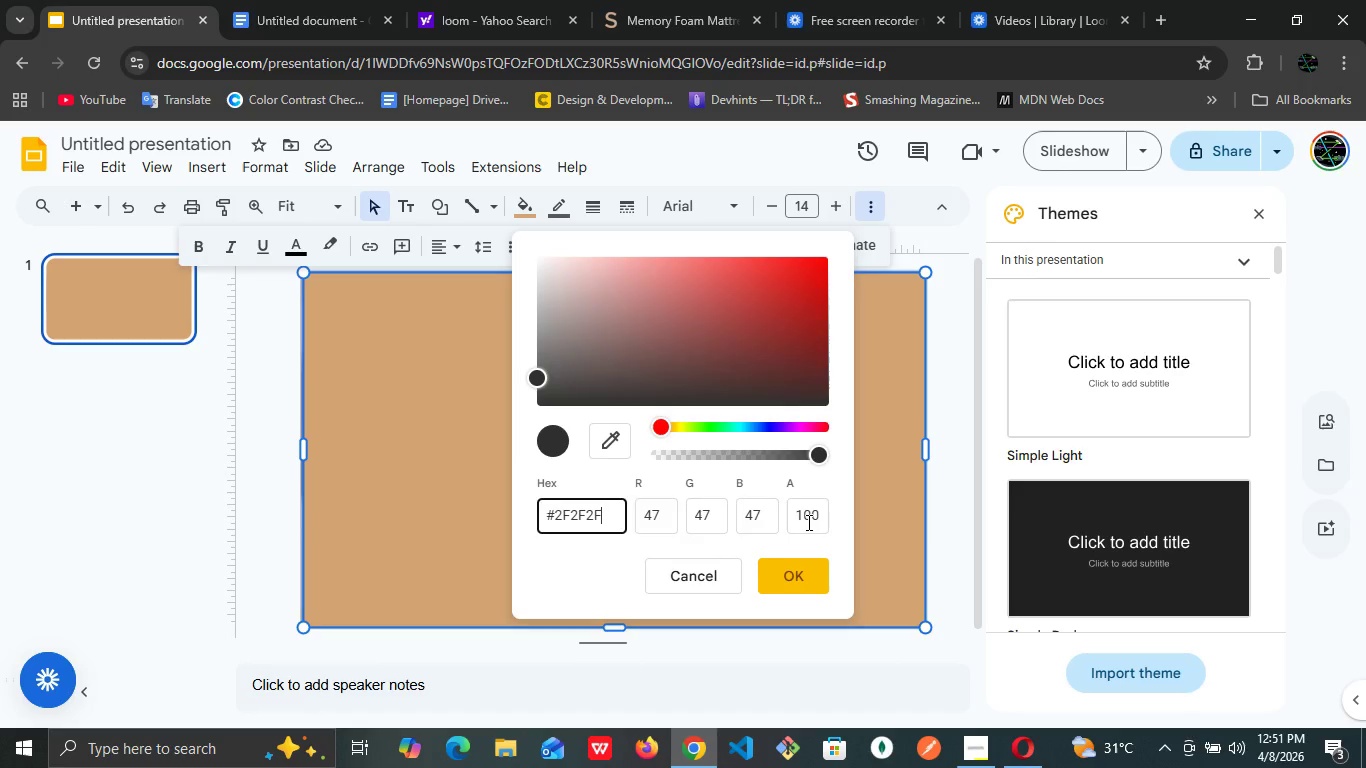 
left_click([807, 522])
 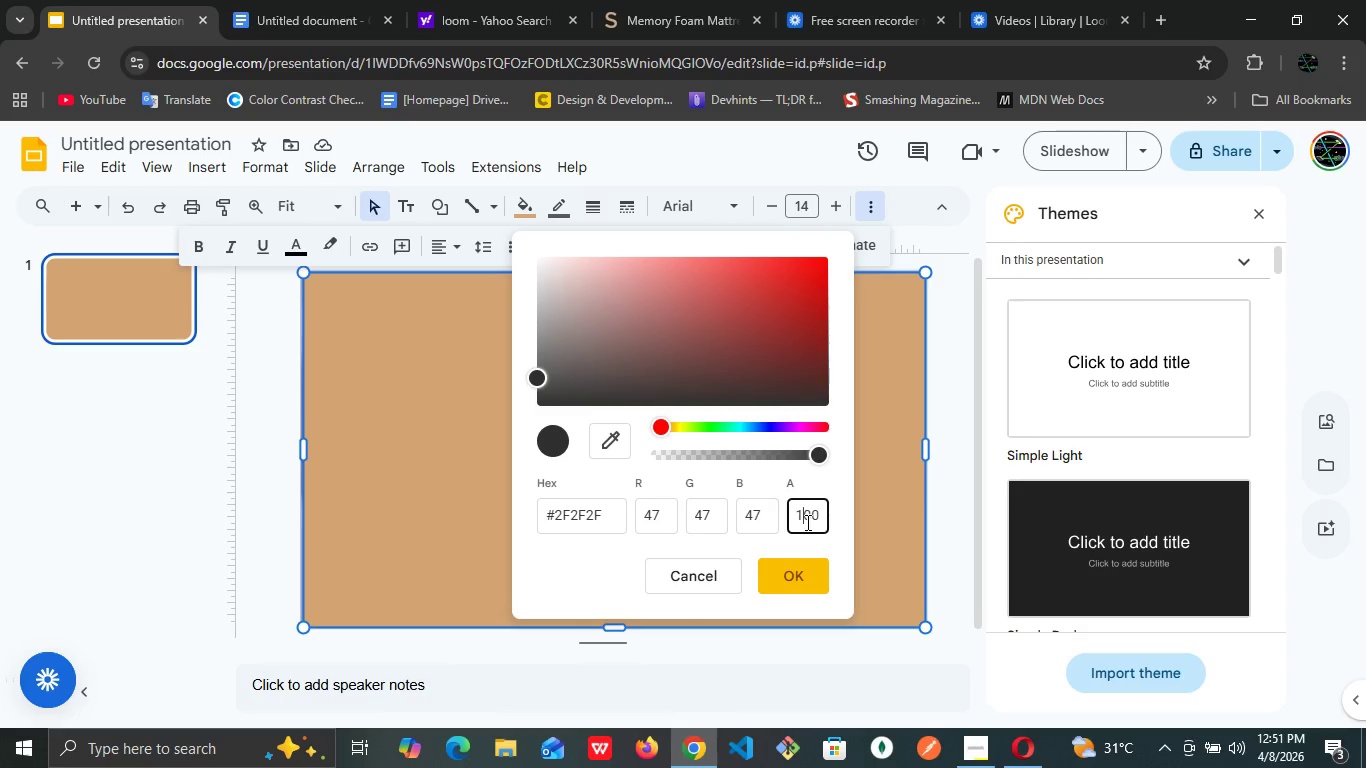 
type(60)
 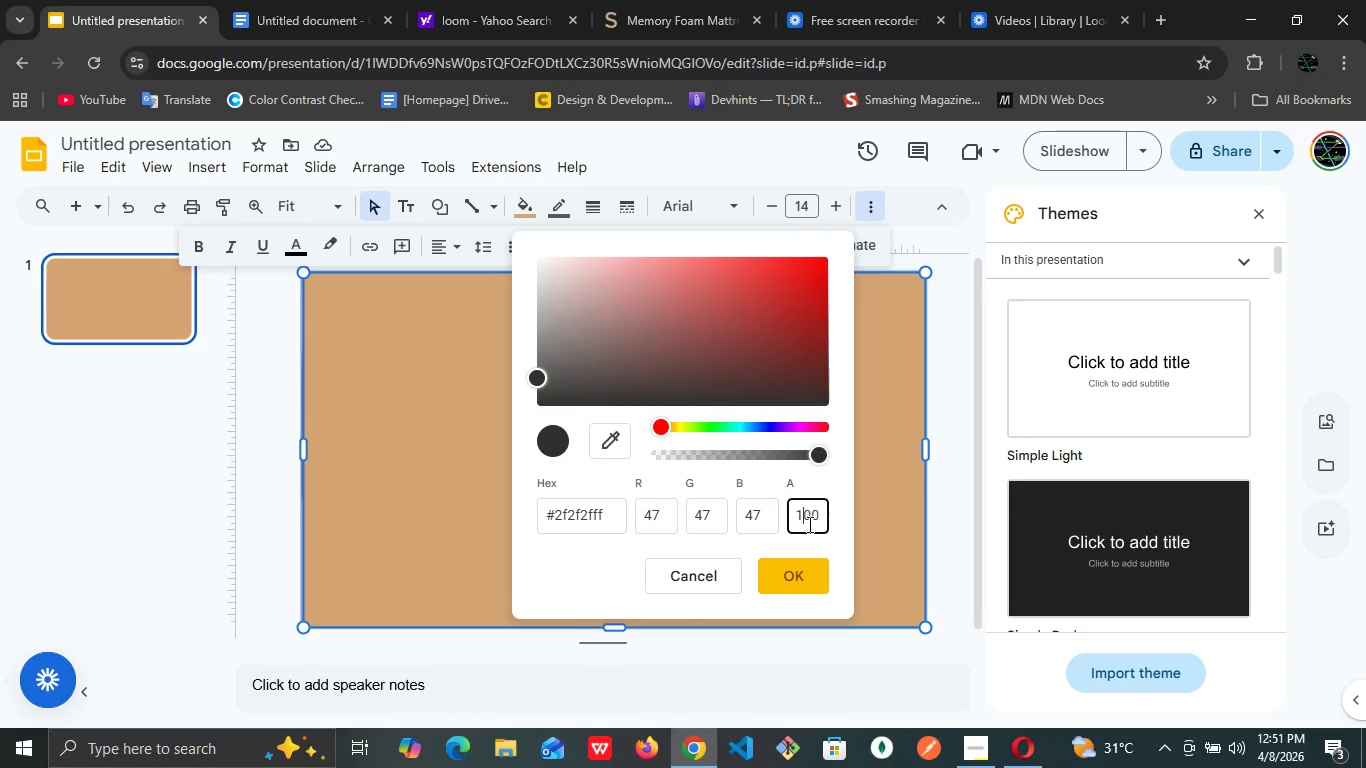 
type(60)
 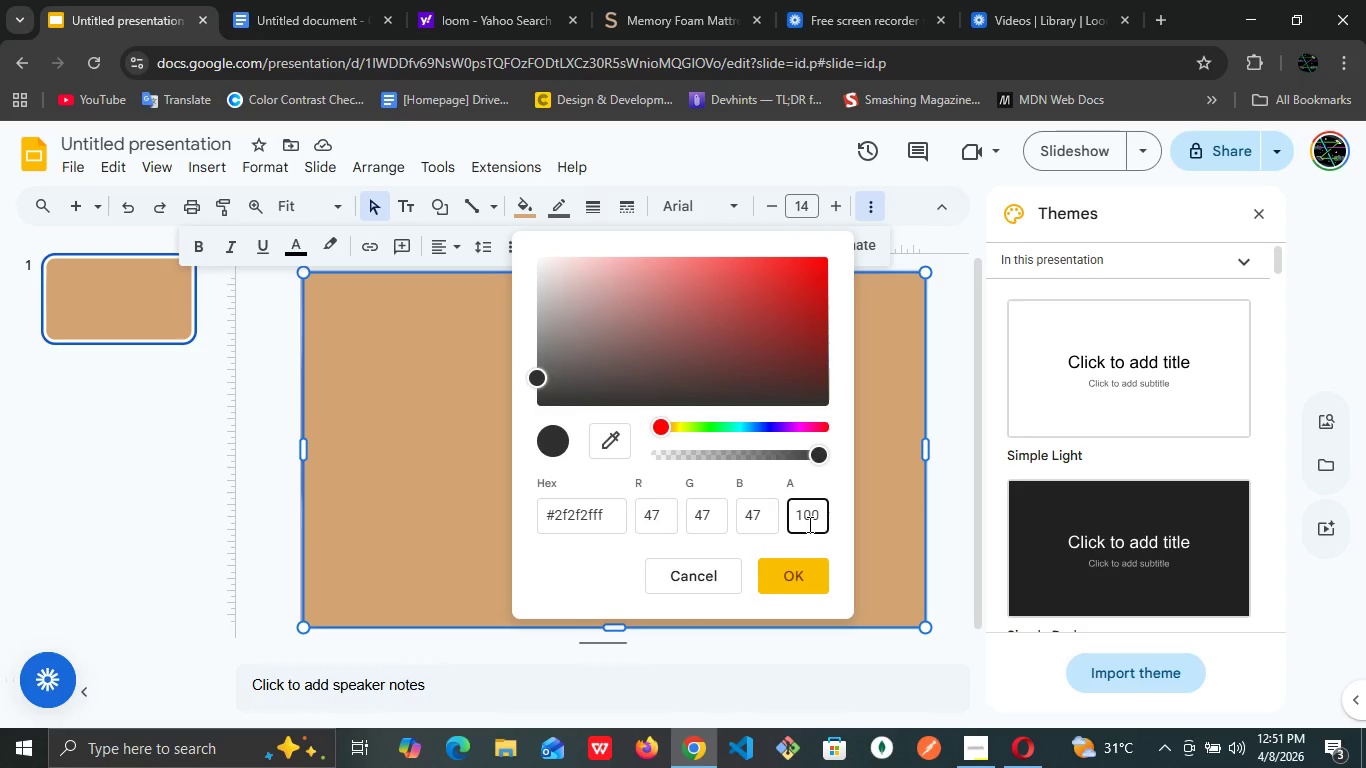 
key(Control+A)
 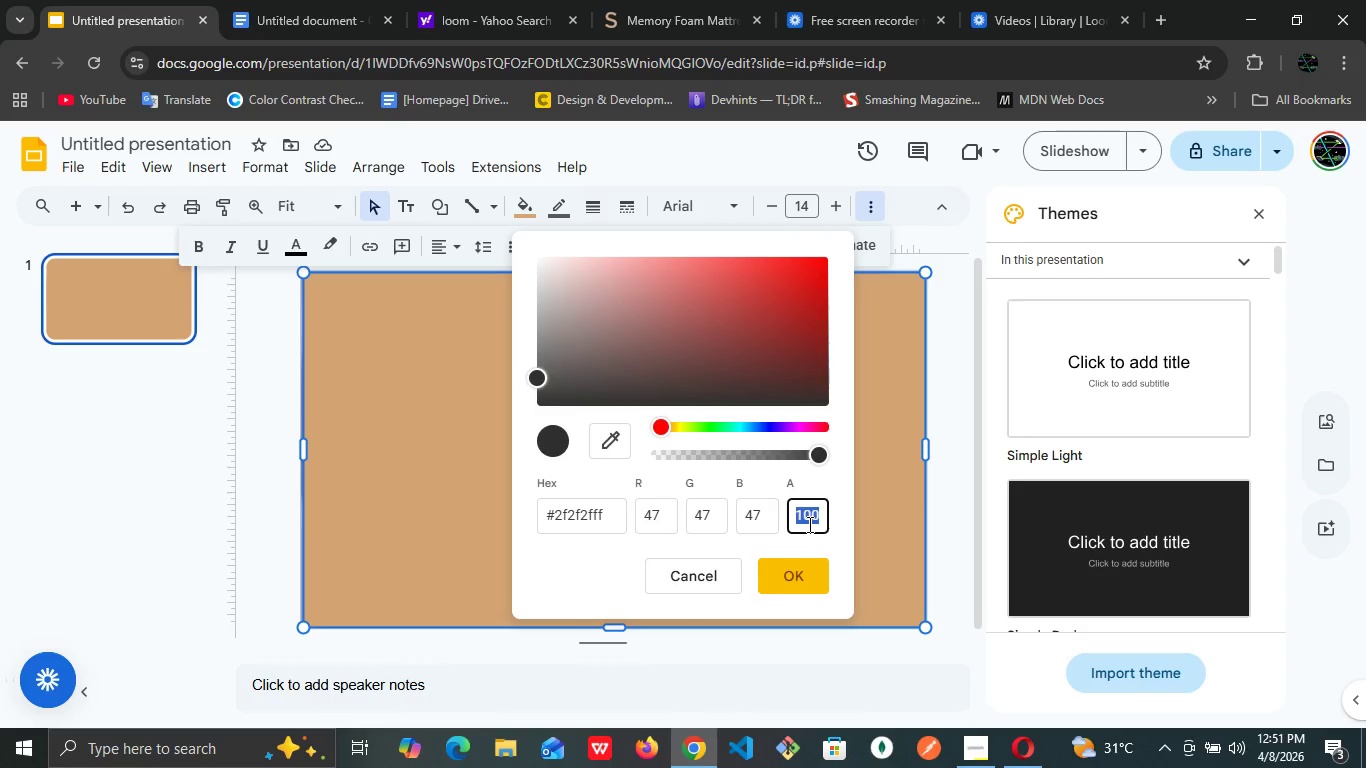 
type(60)
 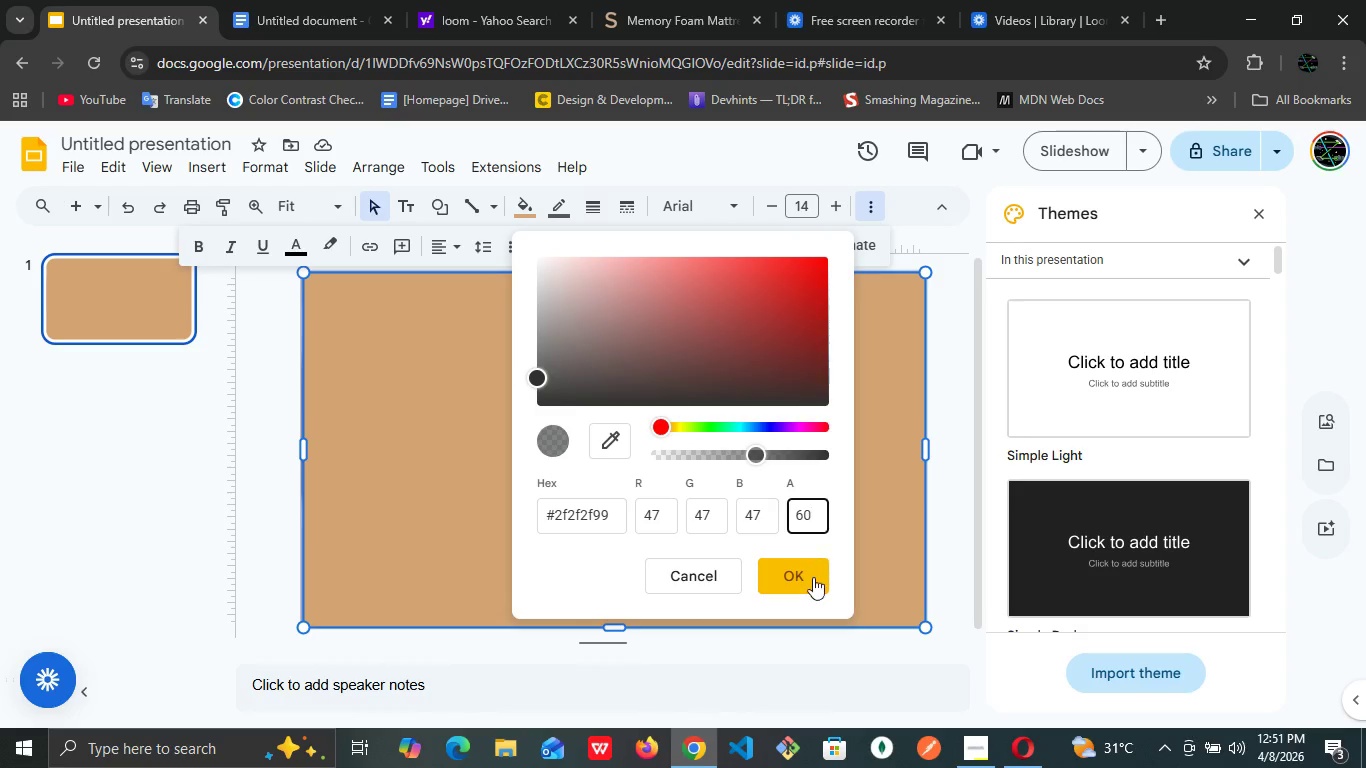 
left_click([813, 577])
 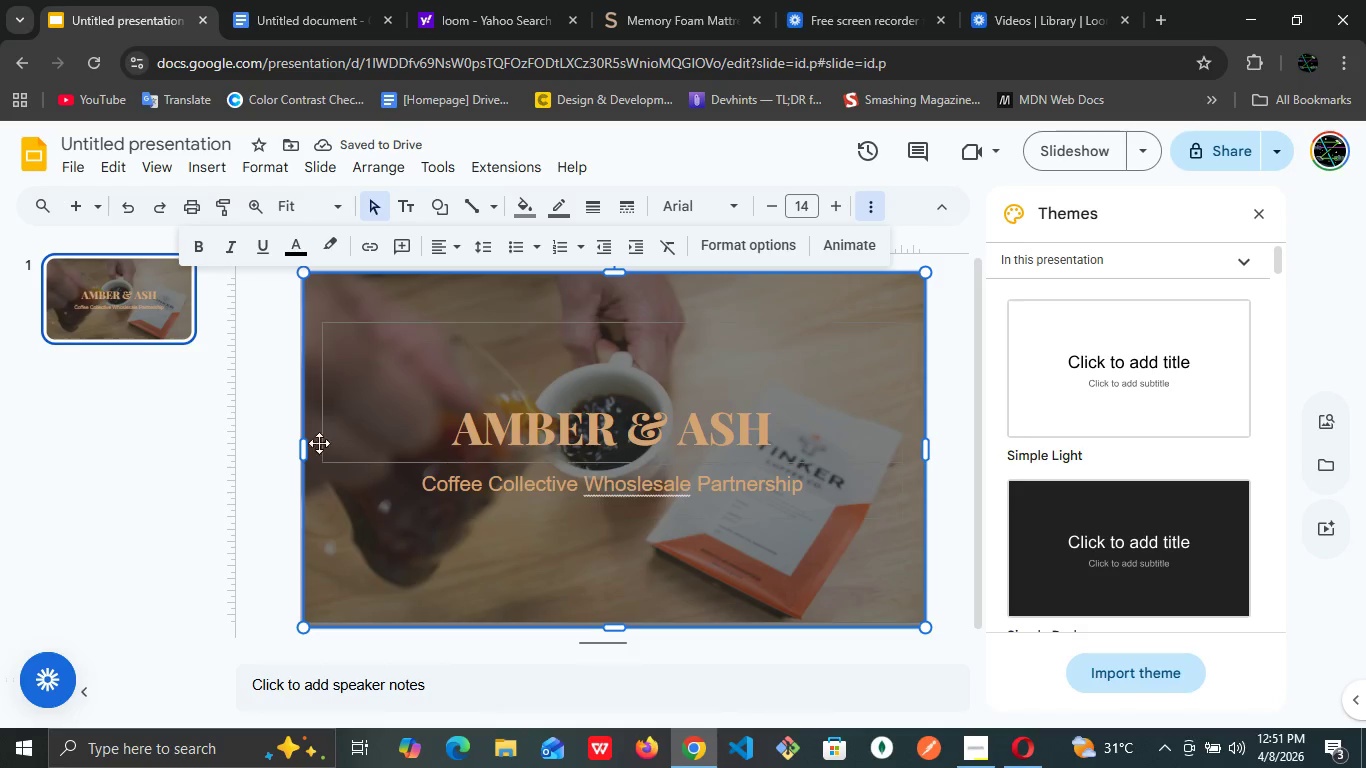 
left_click([77, 210])
 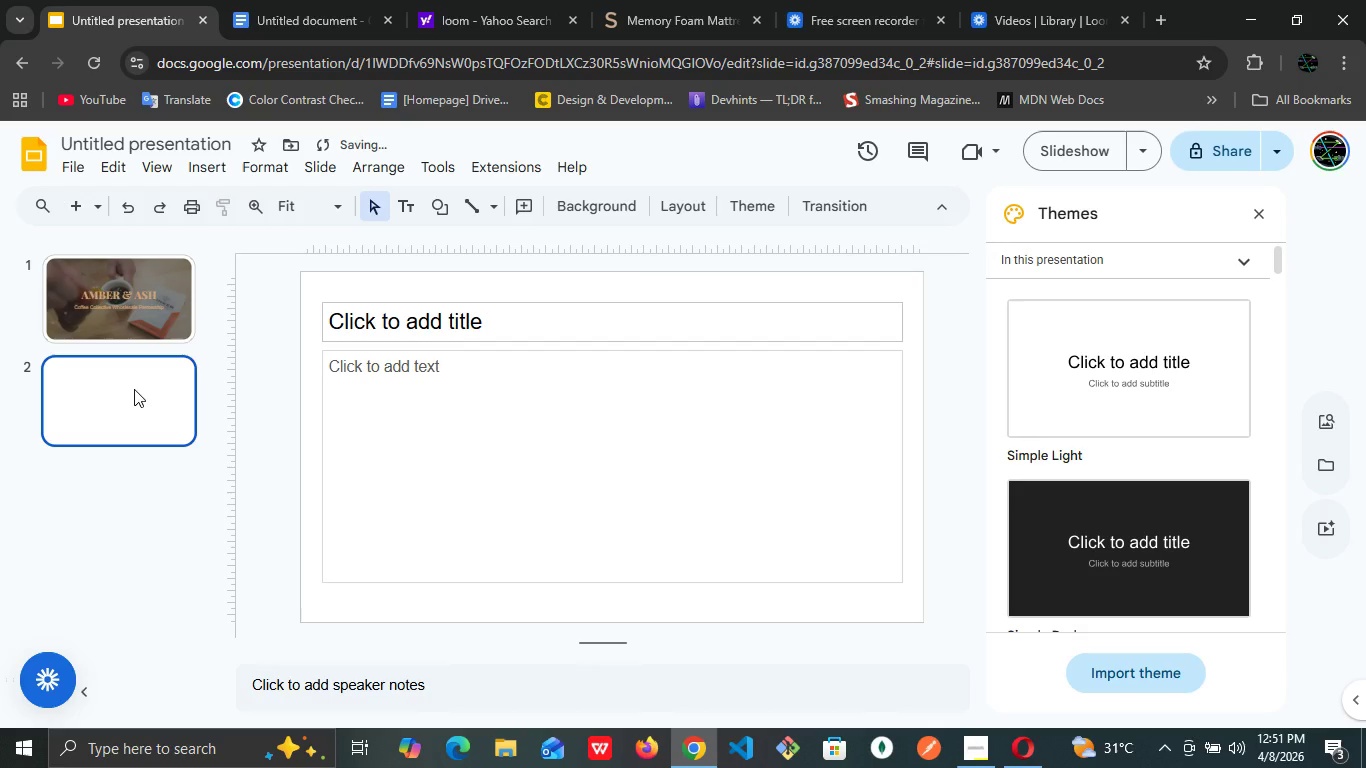 
left_click([134, 400])
 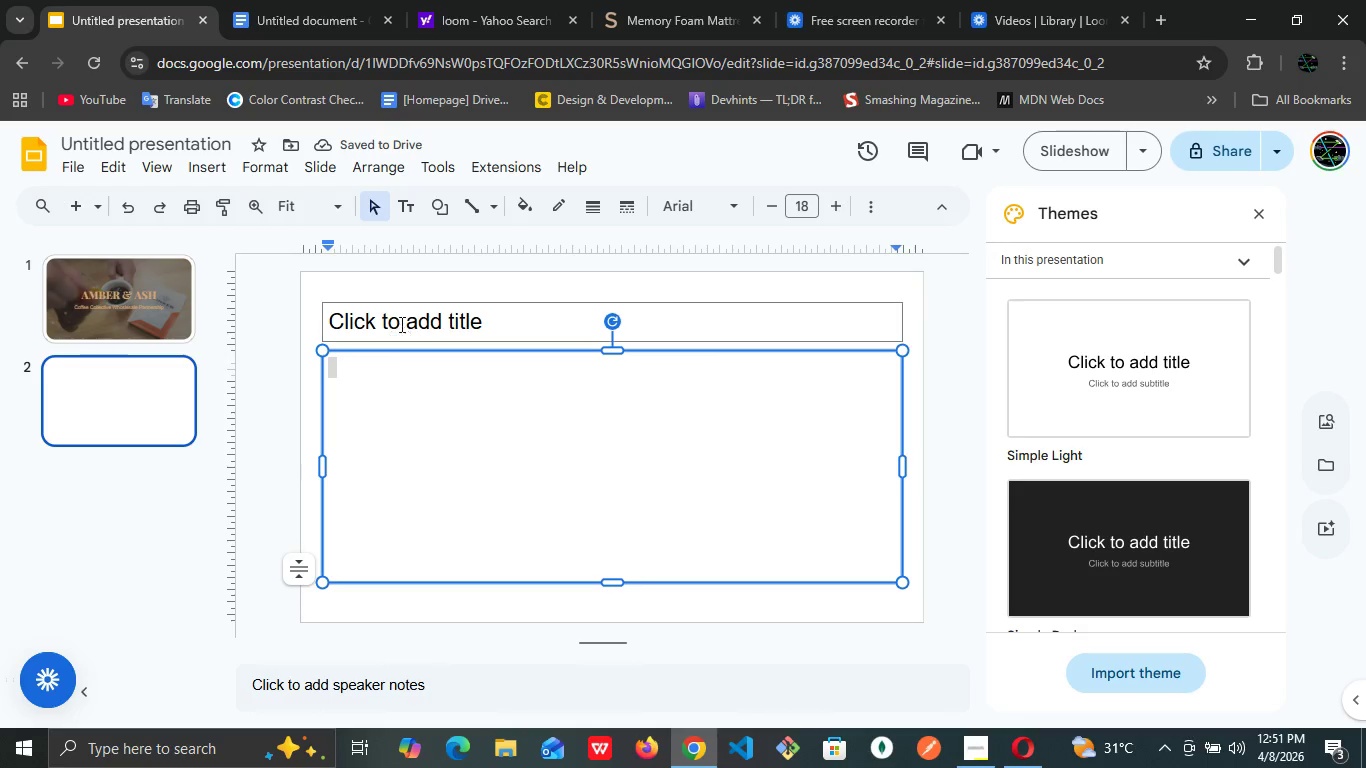 
left_click([397, 322])
 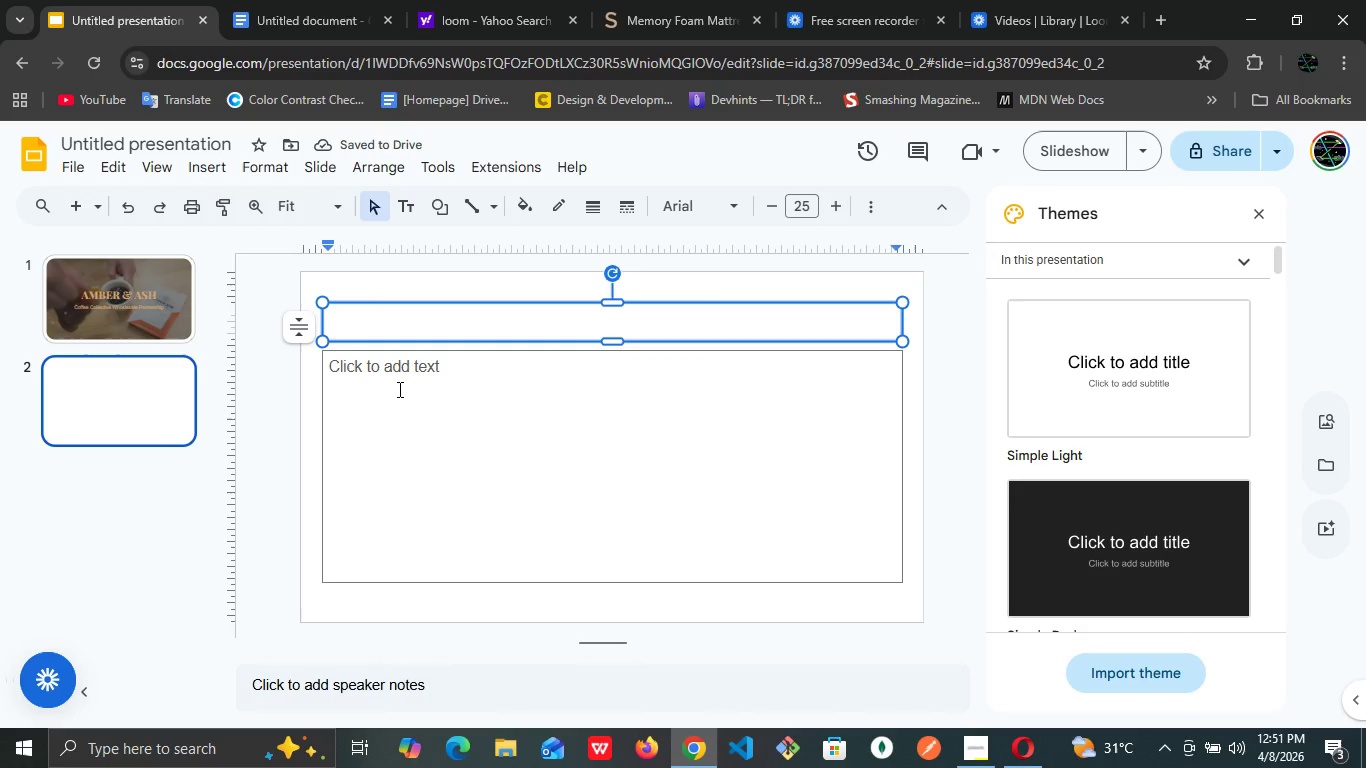 
left_click([398, 390])
 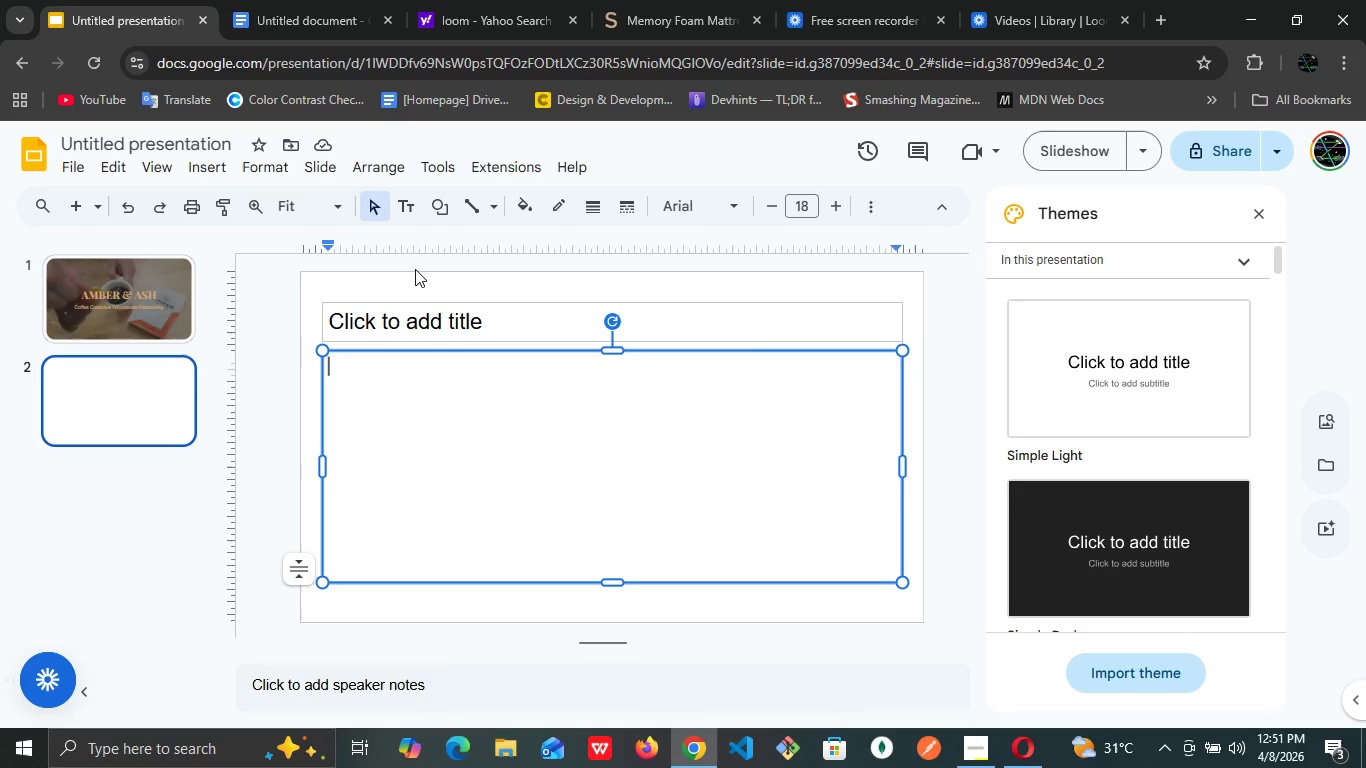 
left_click([415, 278])
 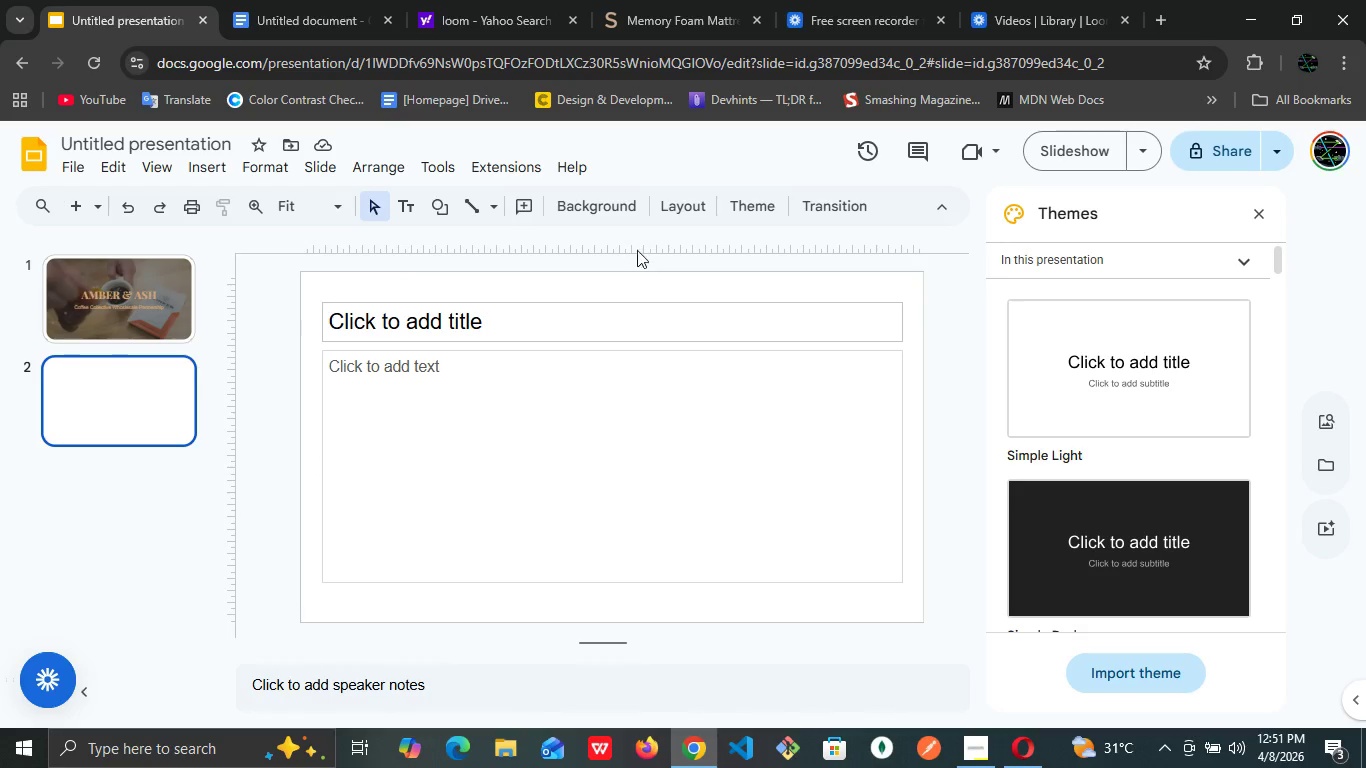 
left_click([671, 207])
 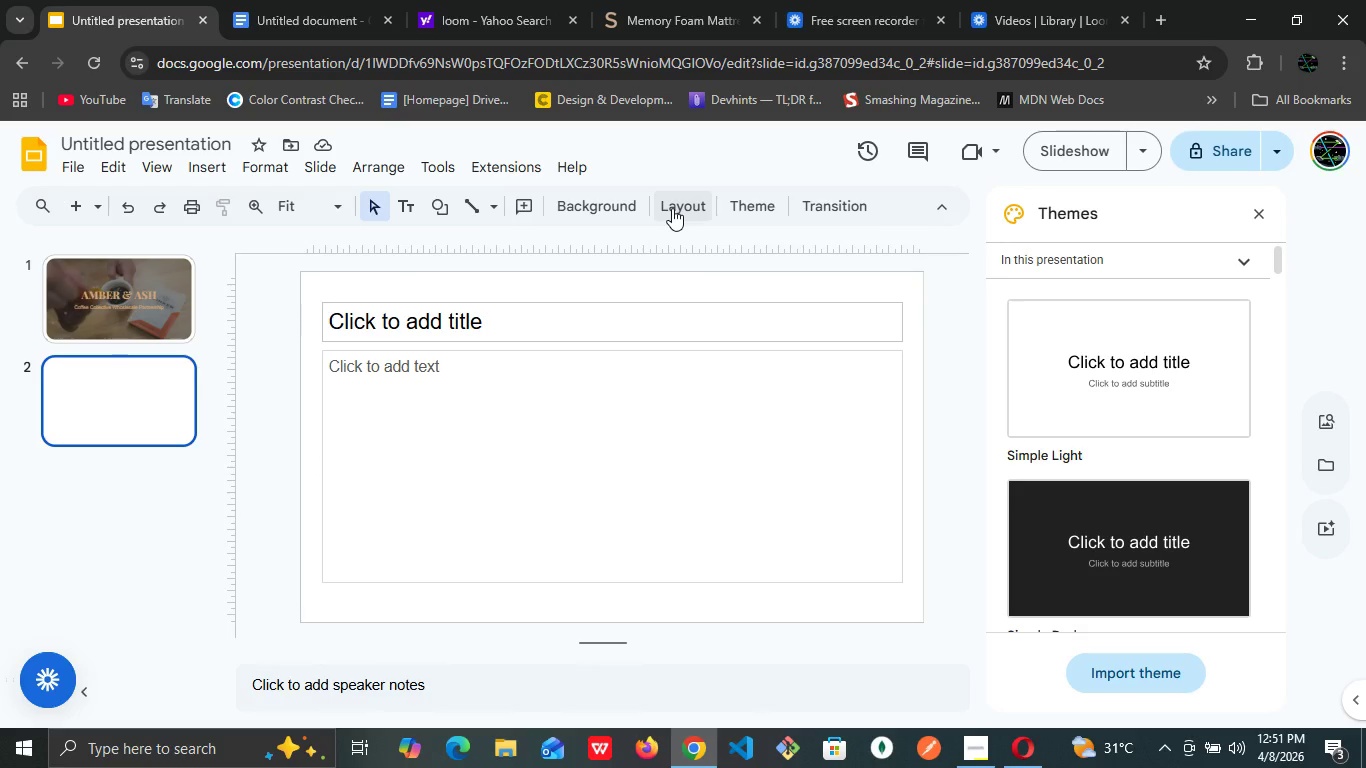 
triple_click([672, 208])
 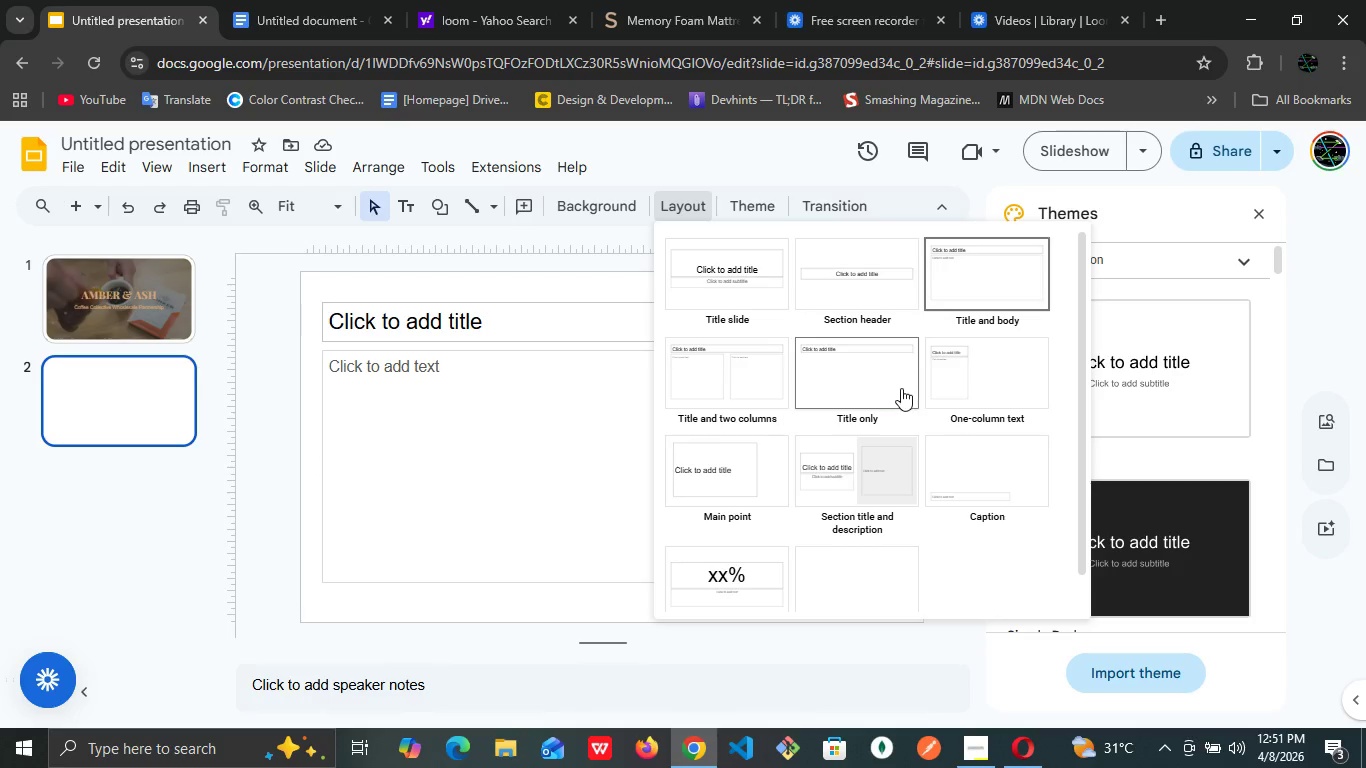 
left_click([885, 391])
 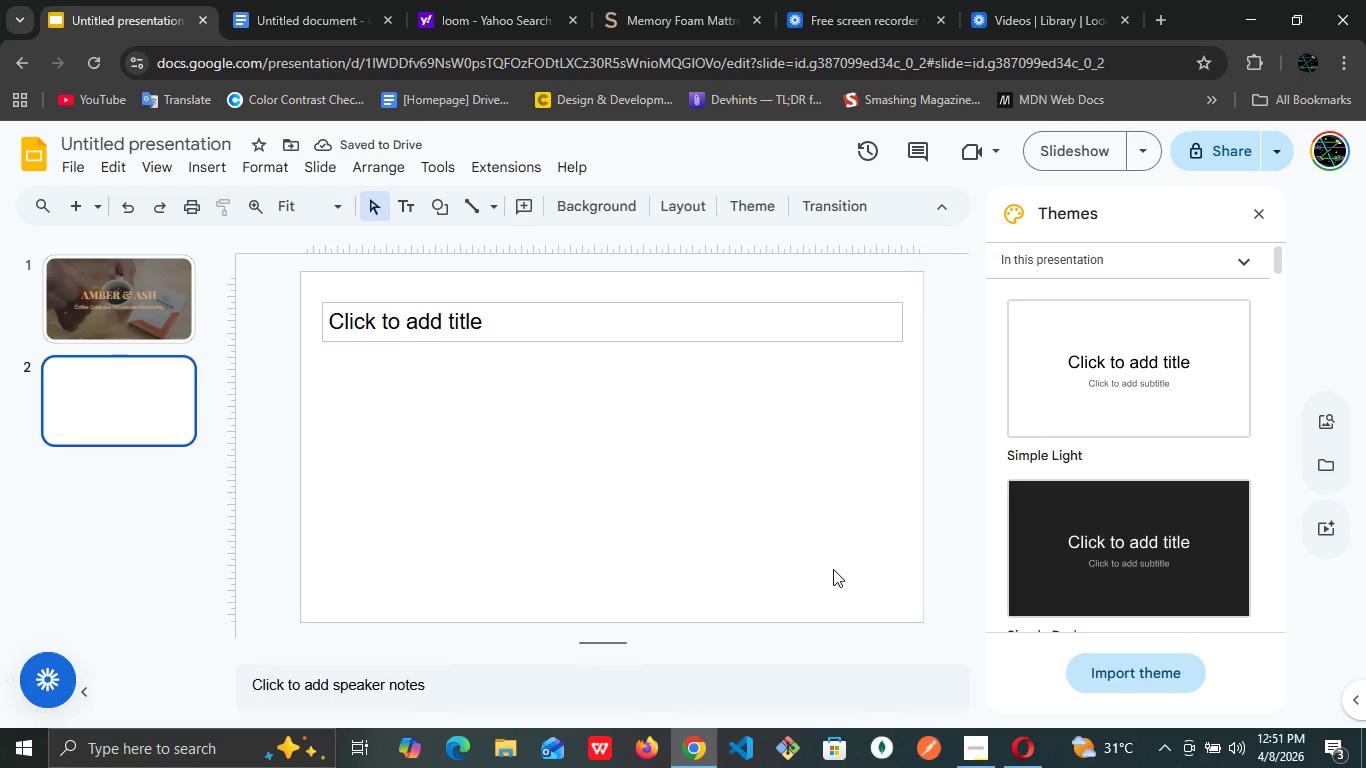 
wait(6.3)
 